 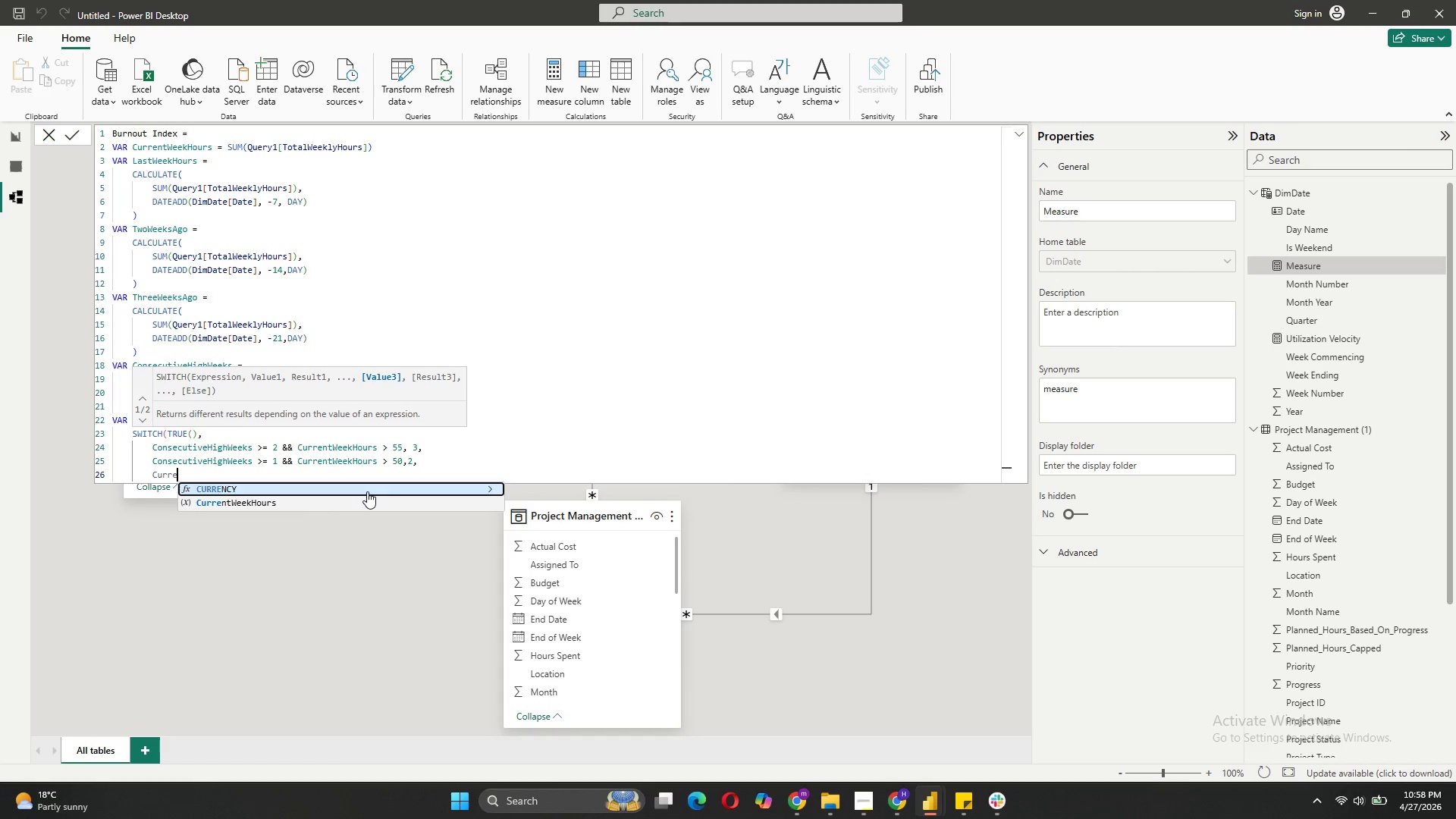 
key(ArrowDown)
 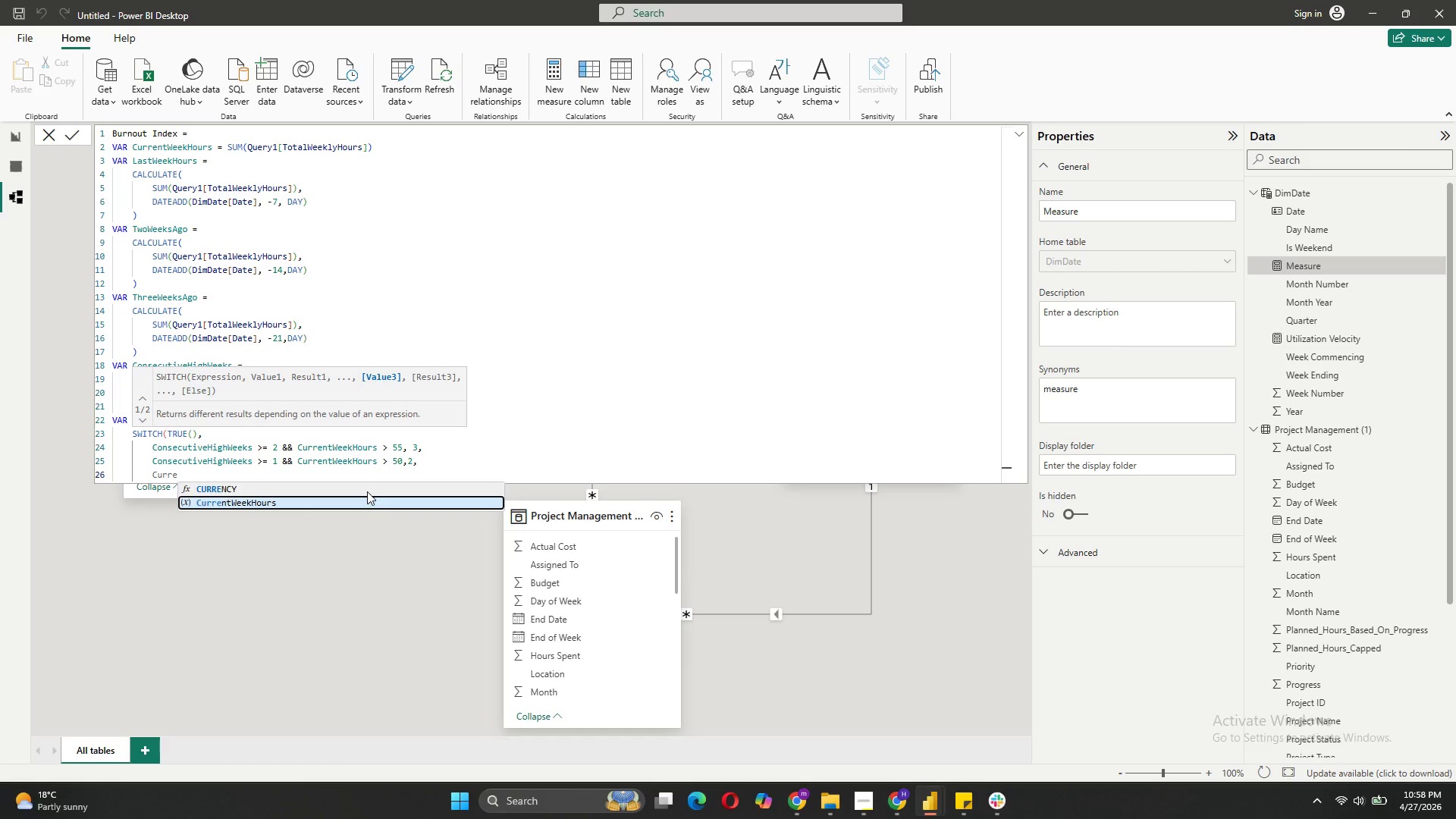 
key(Tab)
type( > 45, 1,)
 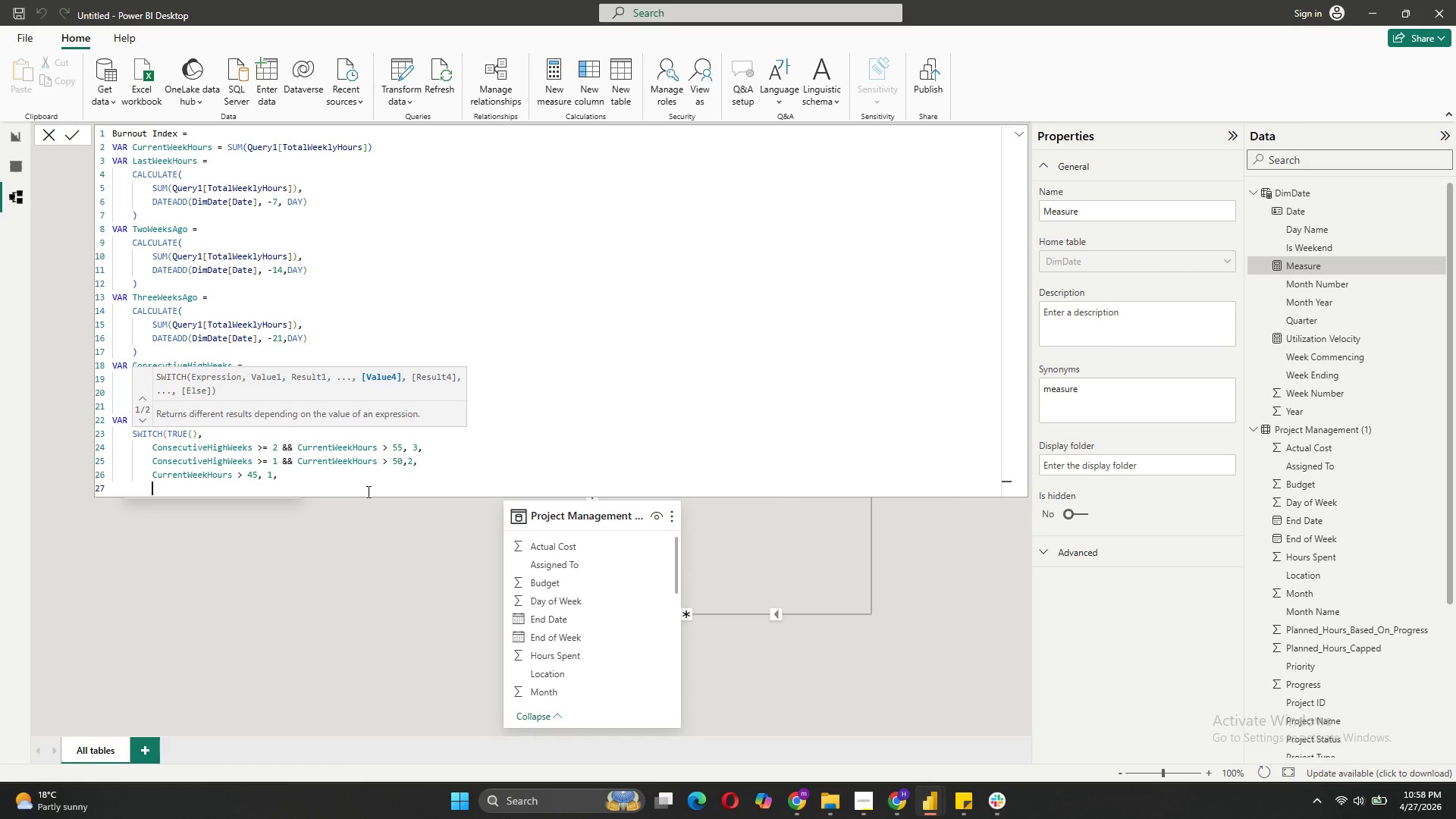 
 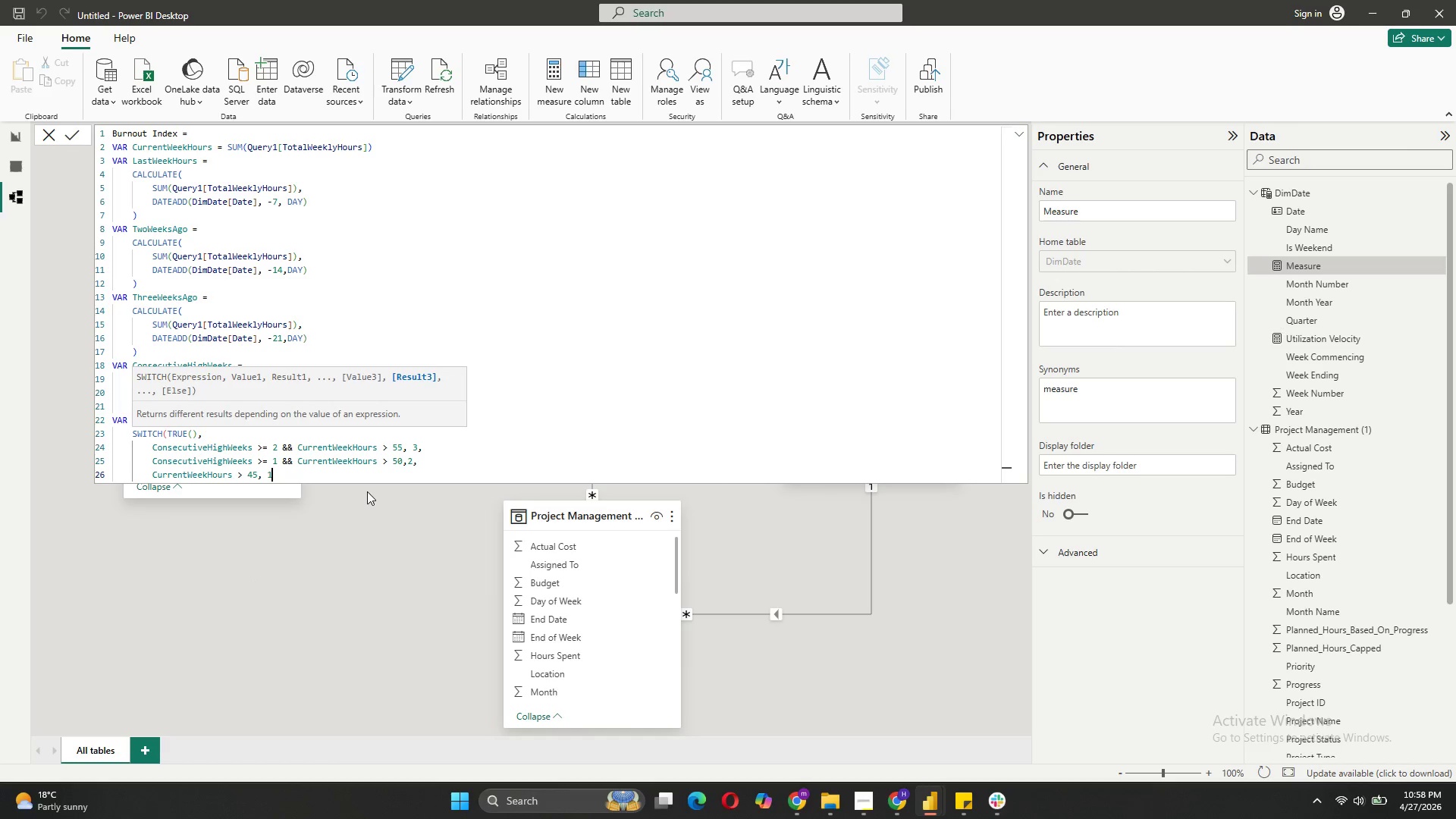 
key(Shift+Enter)
 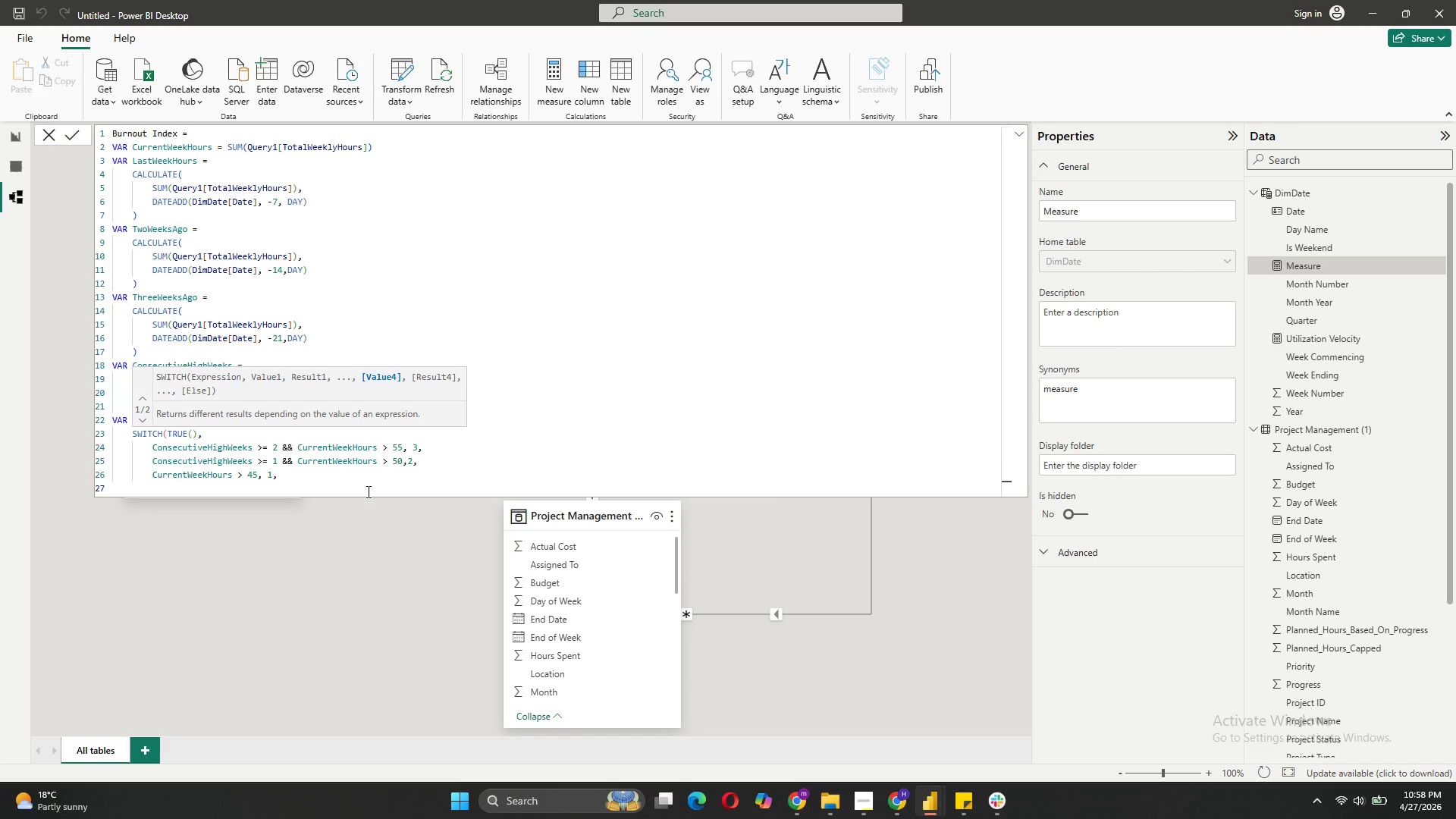 
key(0)
 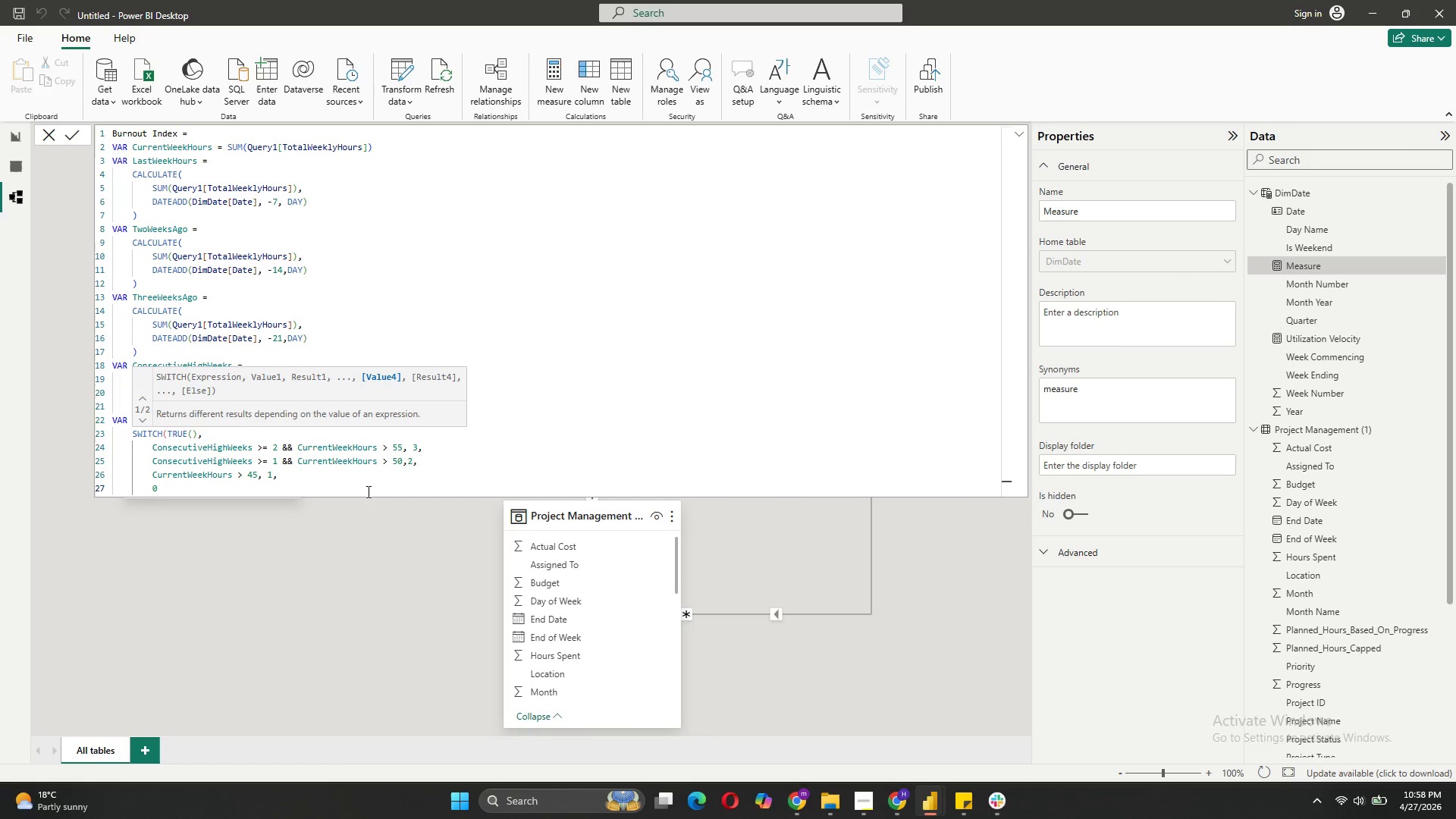 
key(Shift+ShiftRight)
 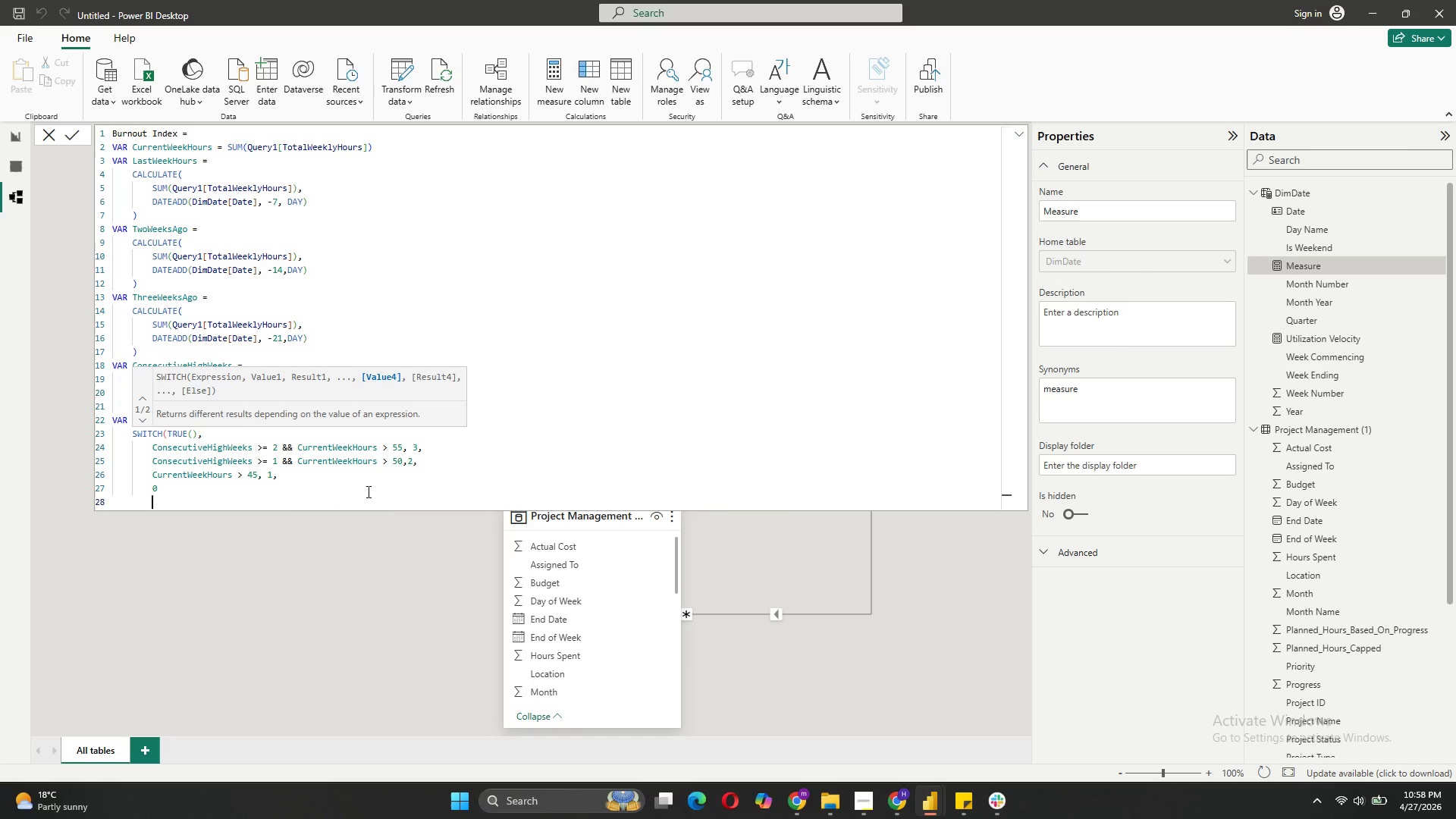 
key(Shift+Enter)
 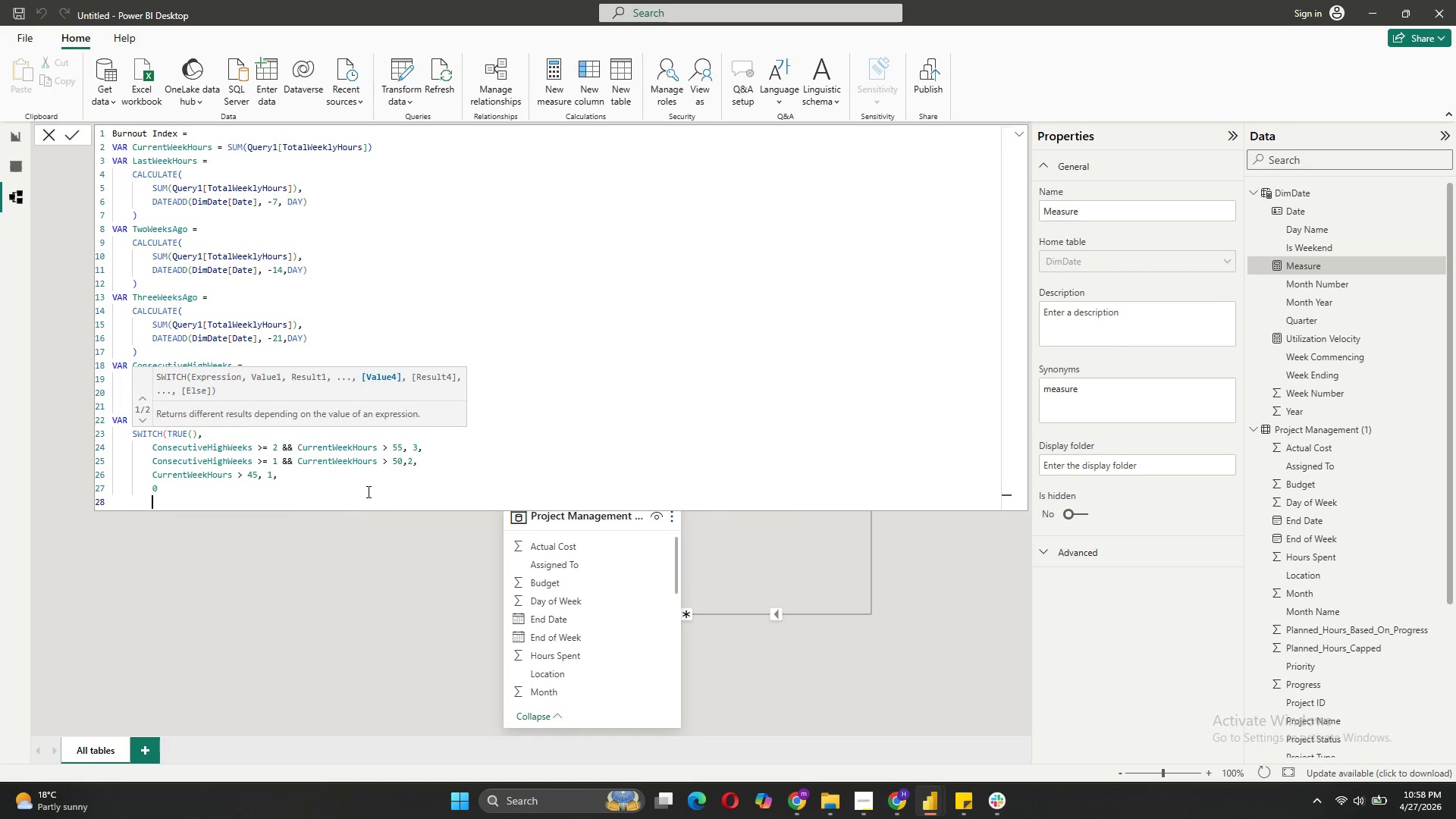 
key(Shift+0)
 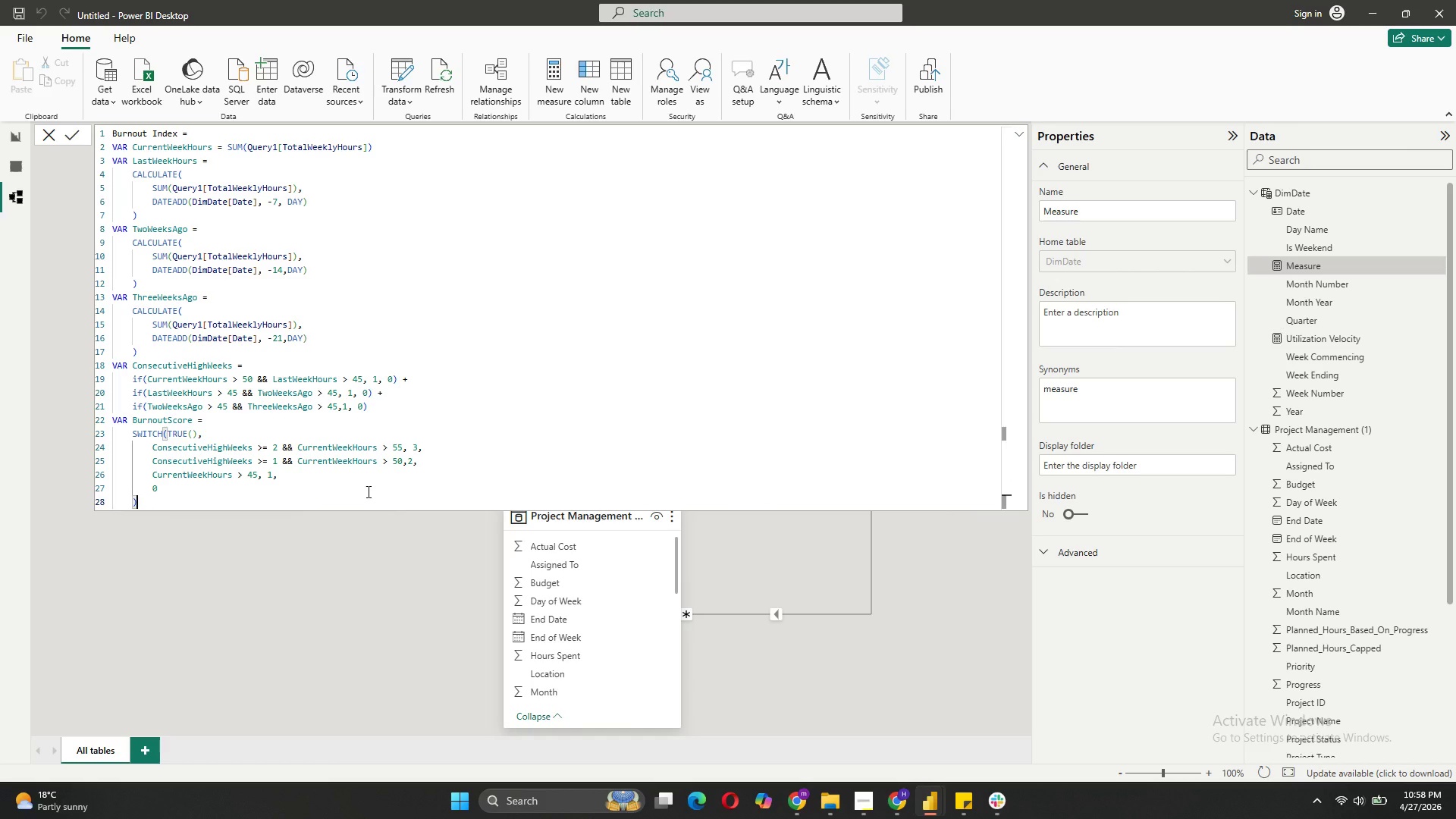 
key(Shift+Enter)
 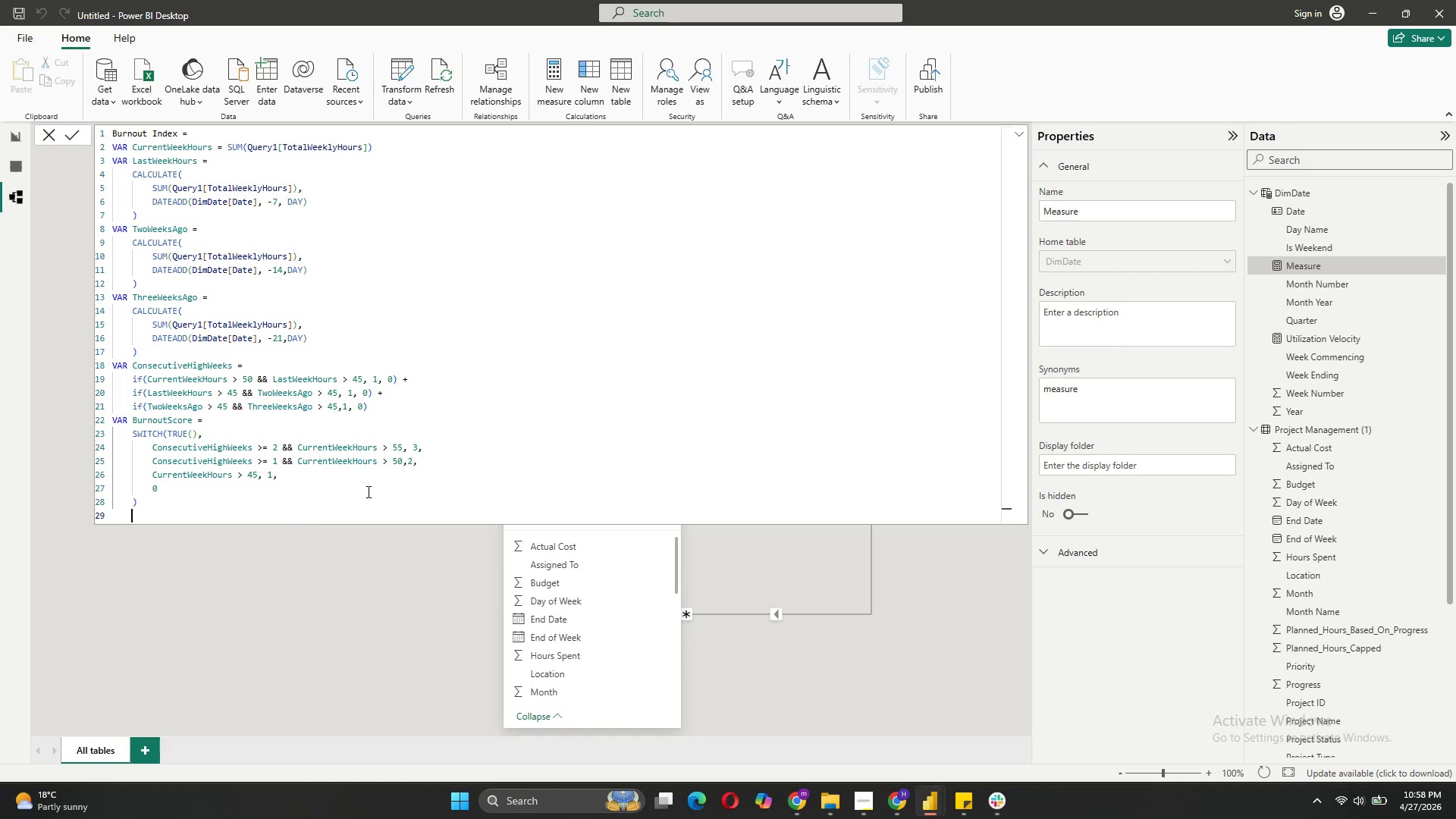 
key(Backspace)
type(RETURN)
 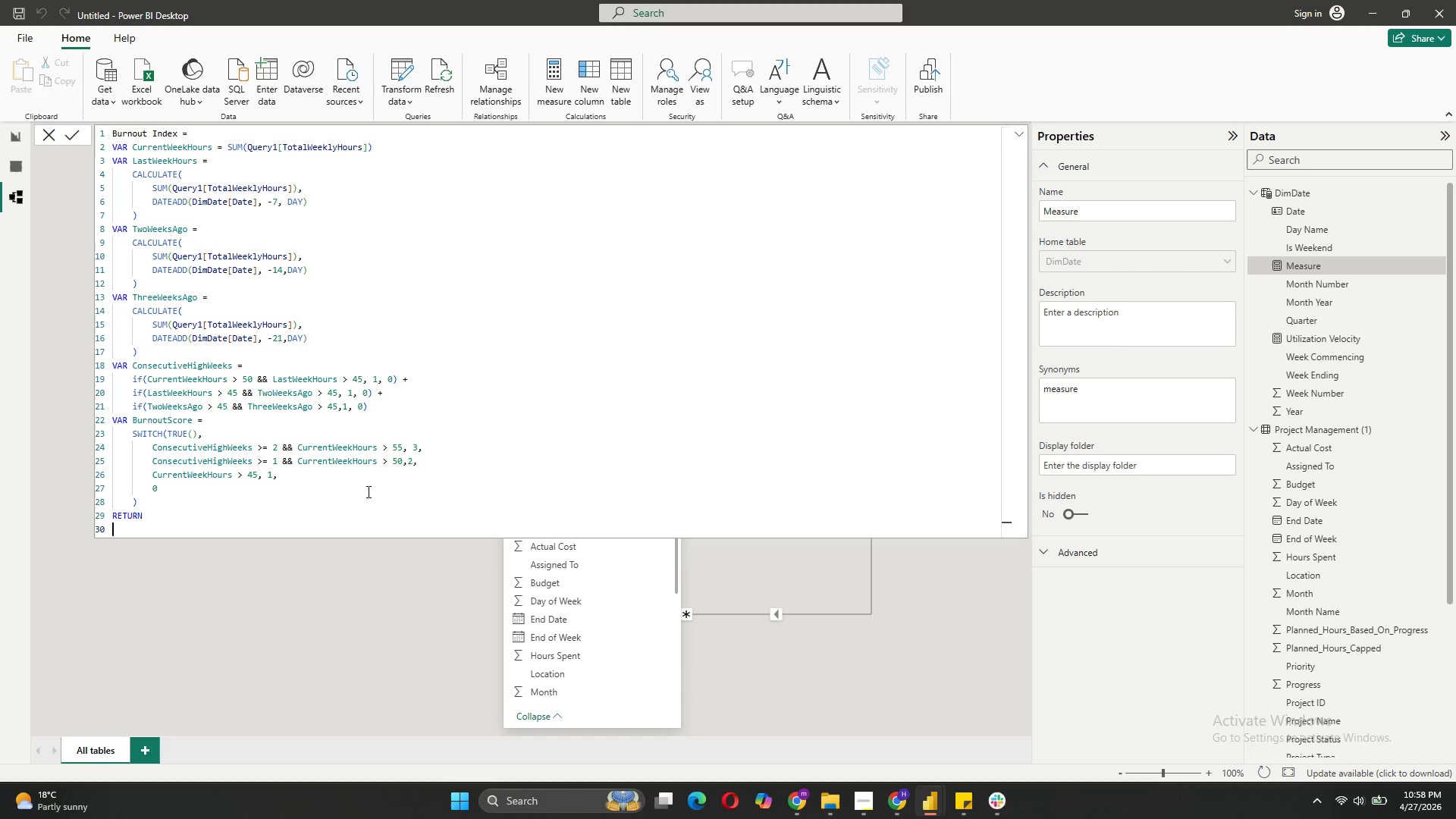 
key(Shift+Enter)
 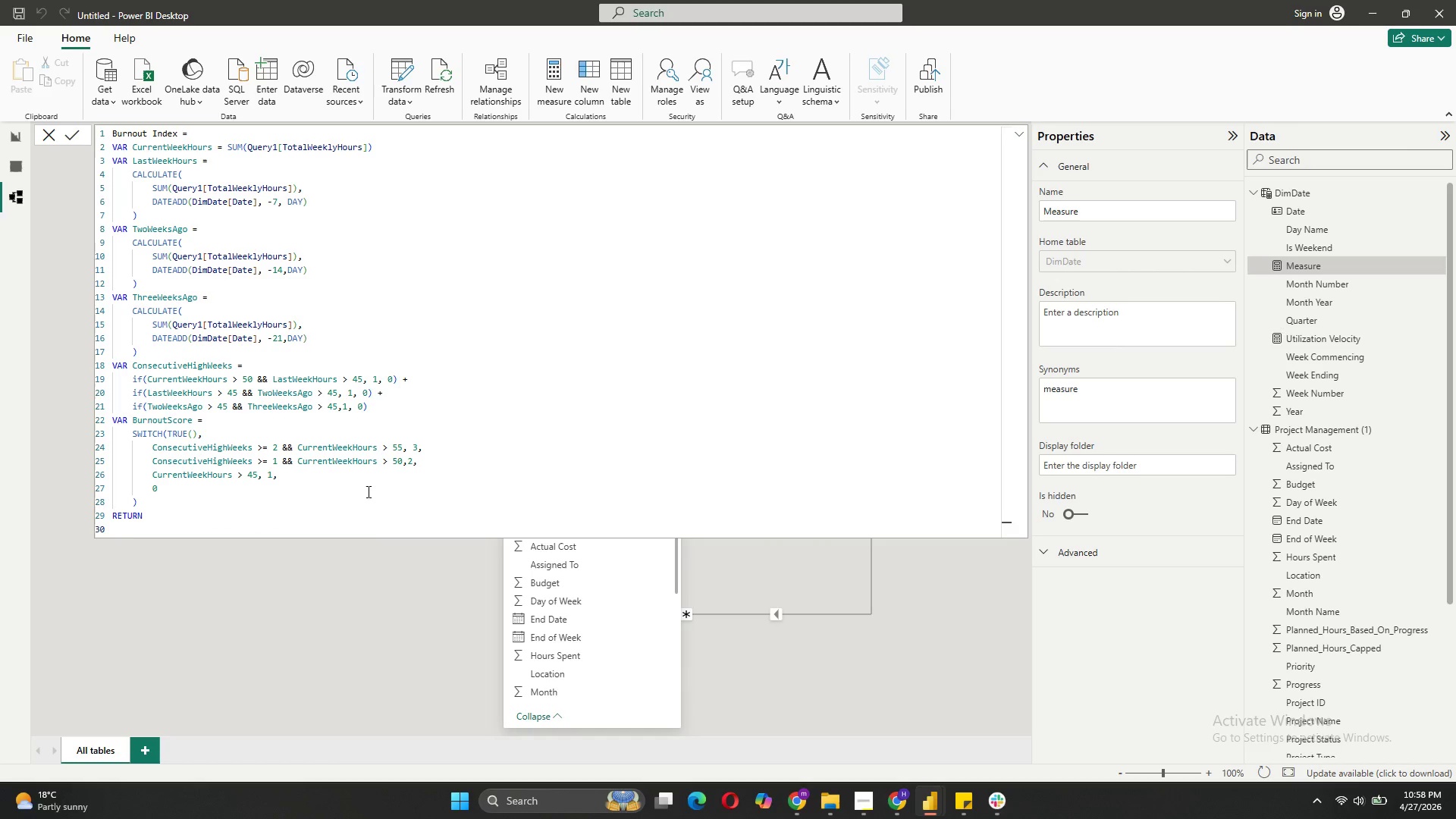 
key(Tab)
type(B)
key(Tab)
type(IR)
key(Backspace)
key(Backspace)
key(Backspace)
key(Backspace)
key(Backspace)
key(Backspace)
key(Backspace)
key(Backspace)
key(Backspace)
type(u)
key(Tab)
 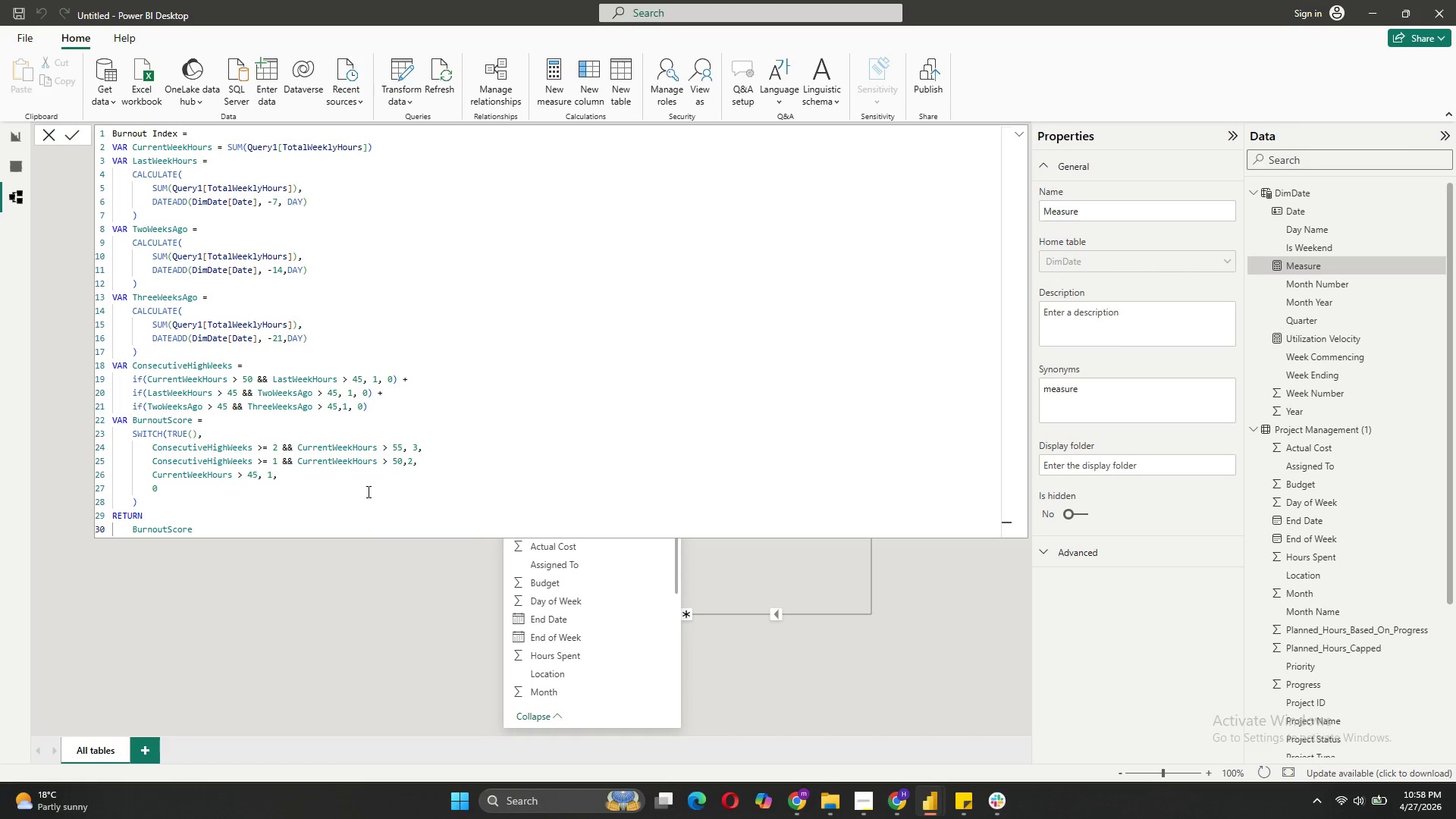 
wait(6.06)
 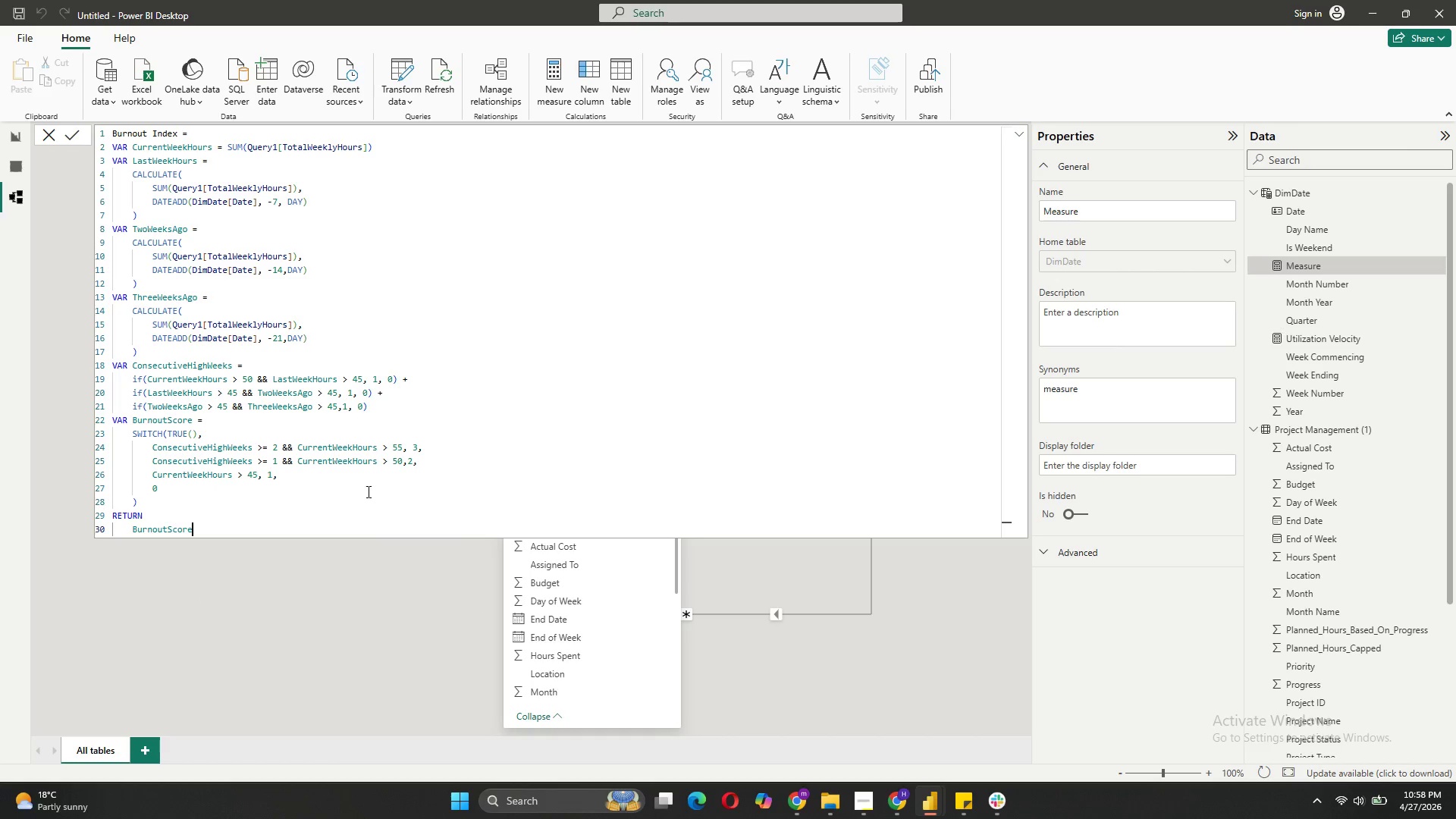 
left_click([77, 137])
 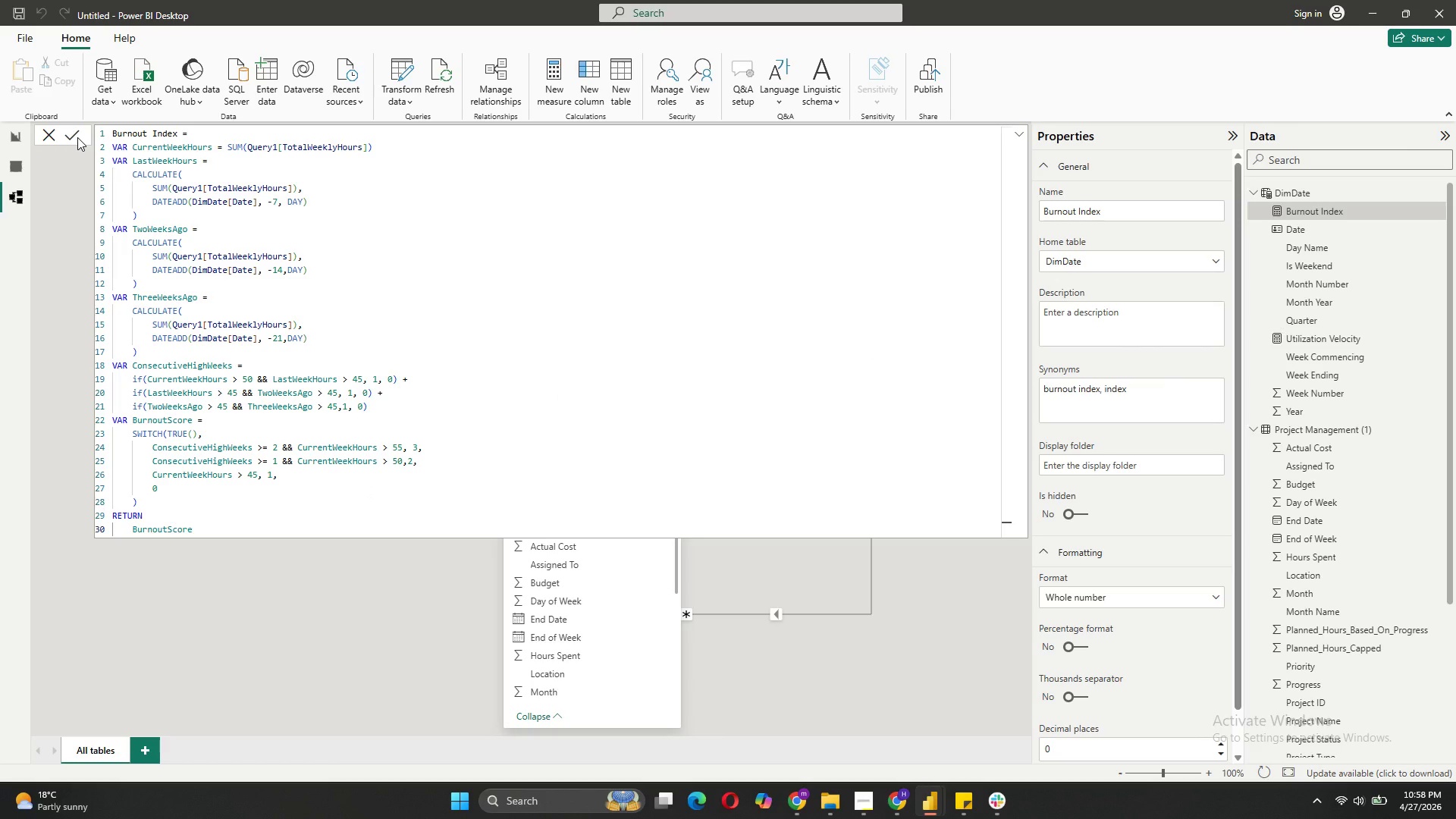 
wait(9.06)
 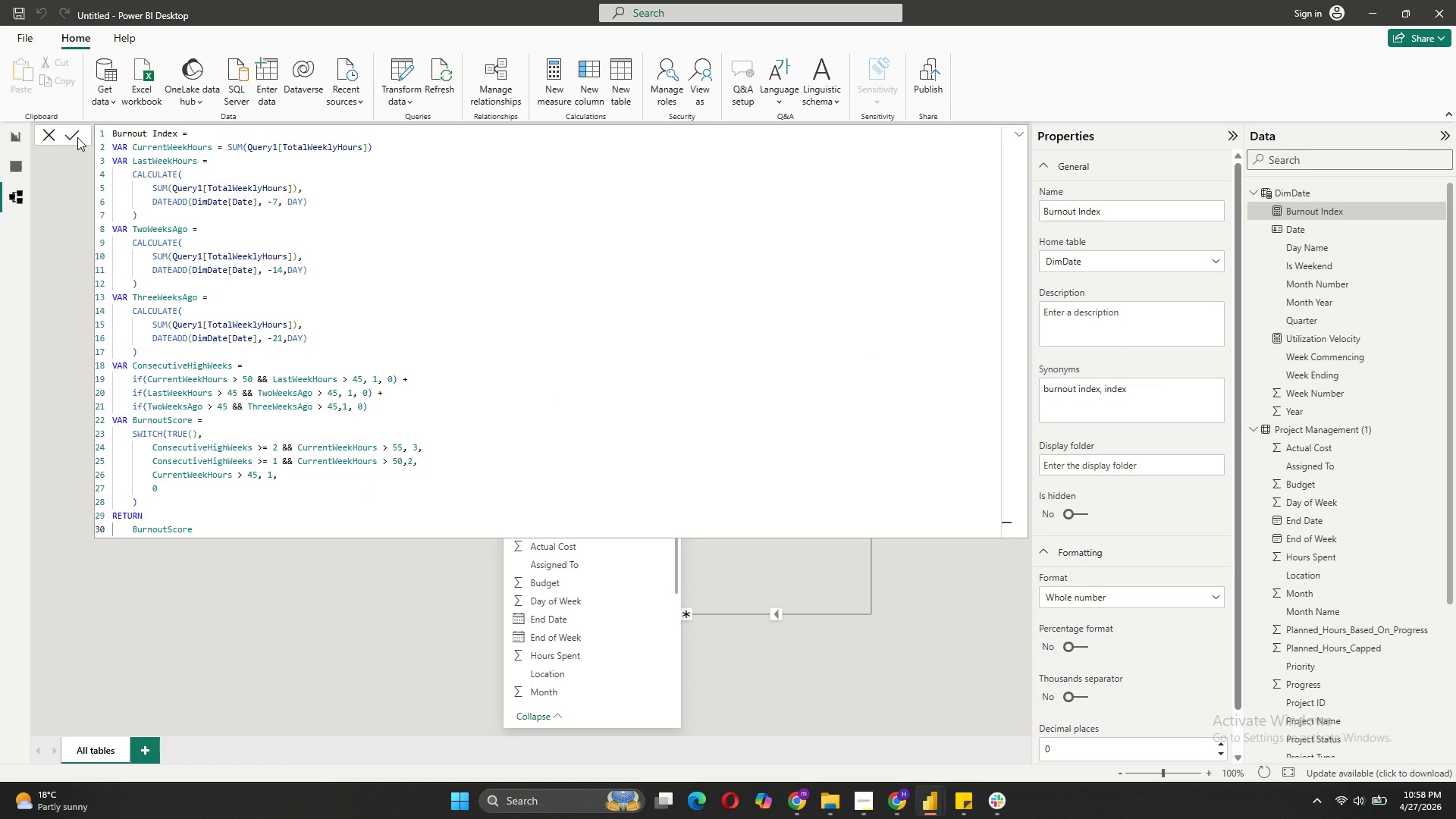 
mouse_move([619, 80])
 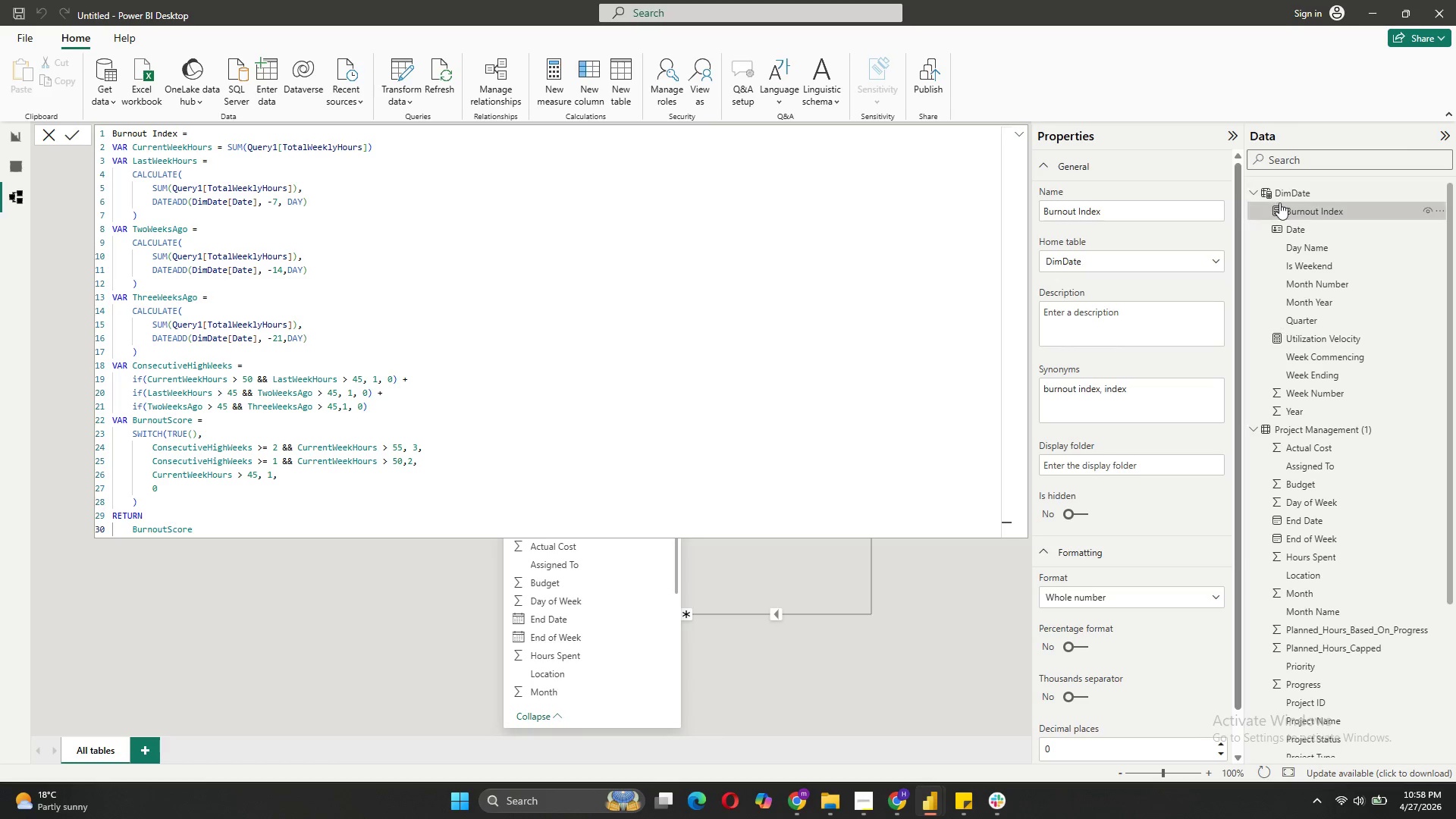 
left_click_drag(start_coordinate=[1282, 205], to_coordinate=[1279, 425])
 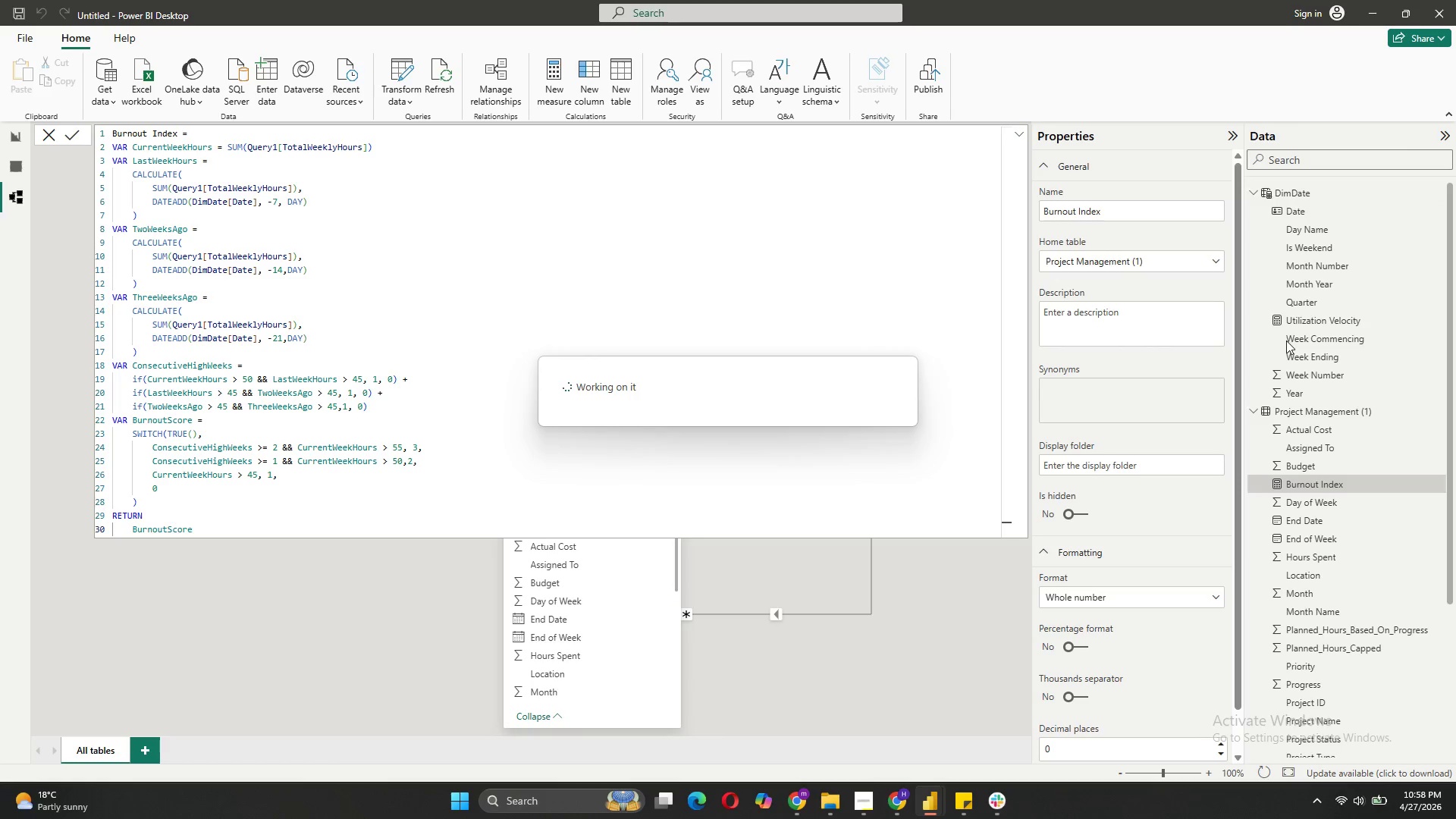 
left_click_drag(start_coordinate=[1276, 318], to_coordinate=[1286, 413])
 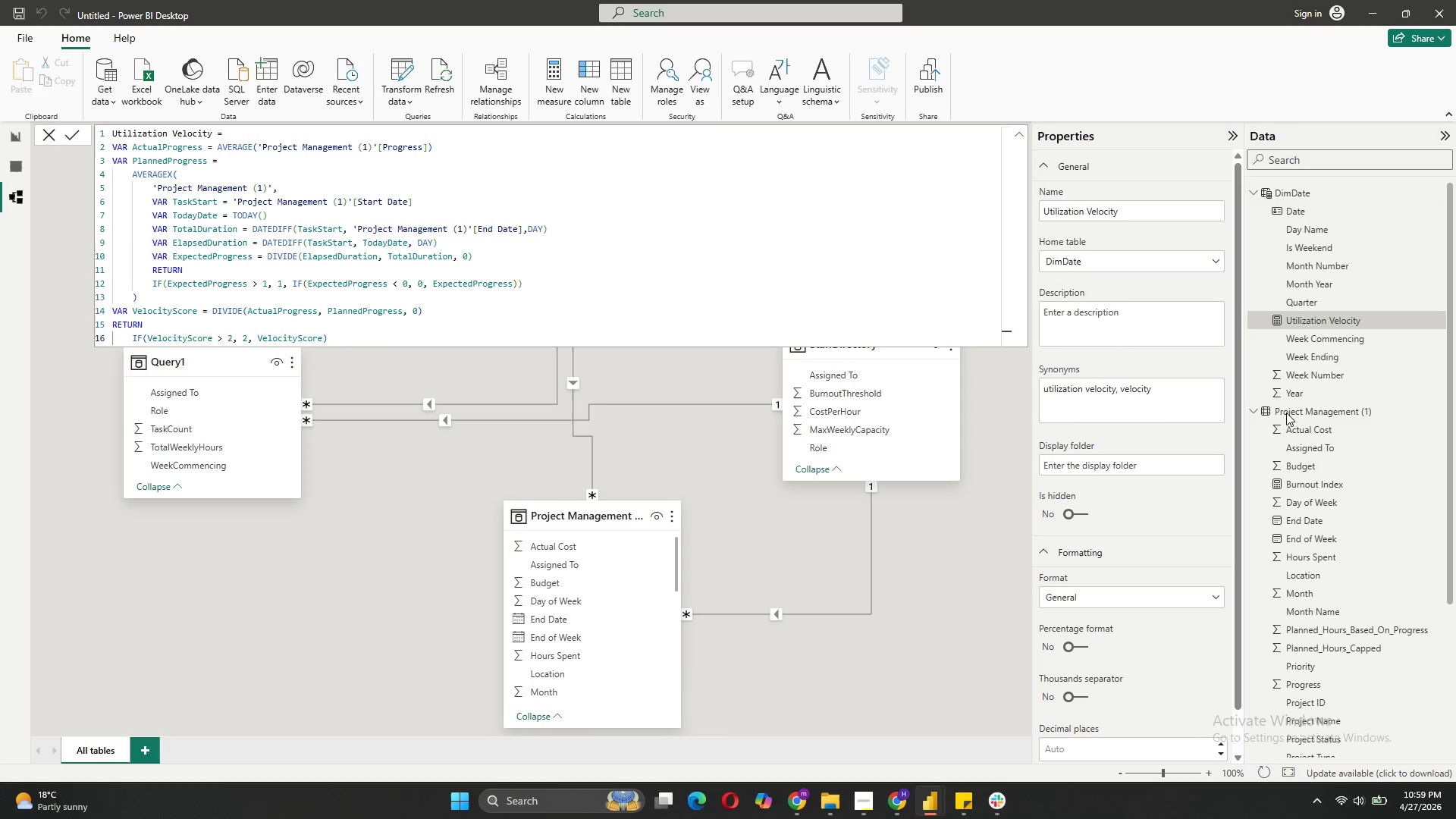 
mouse_move([6, 131])
 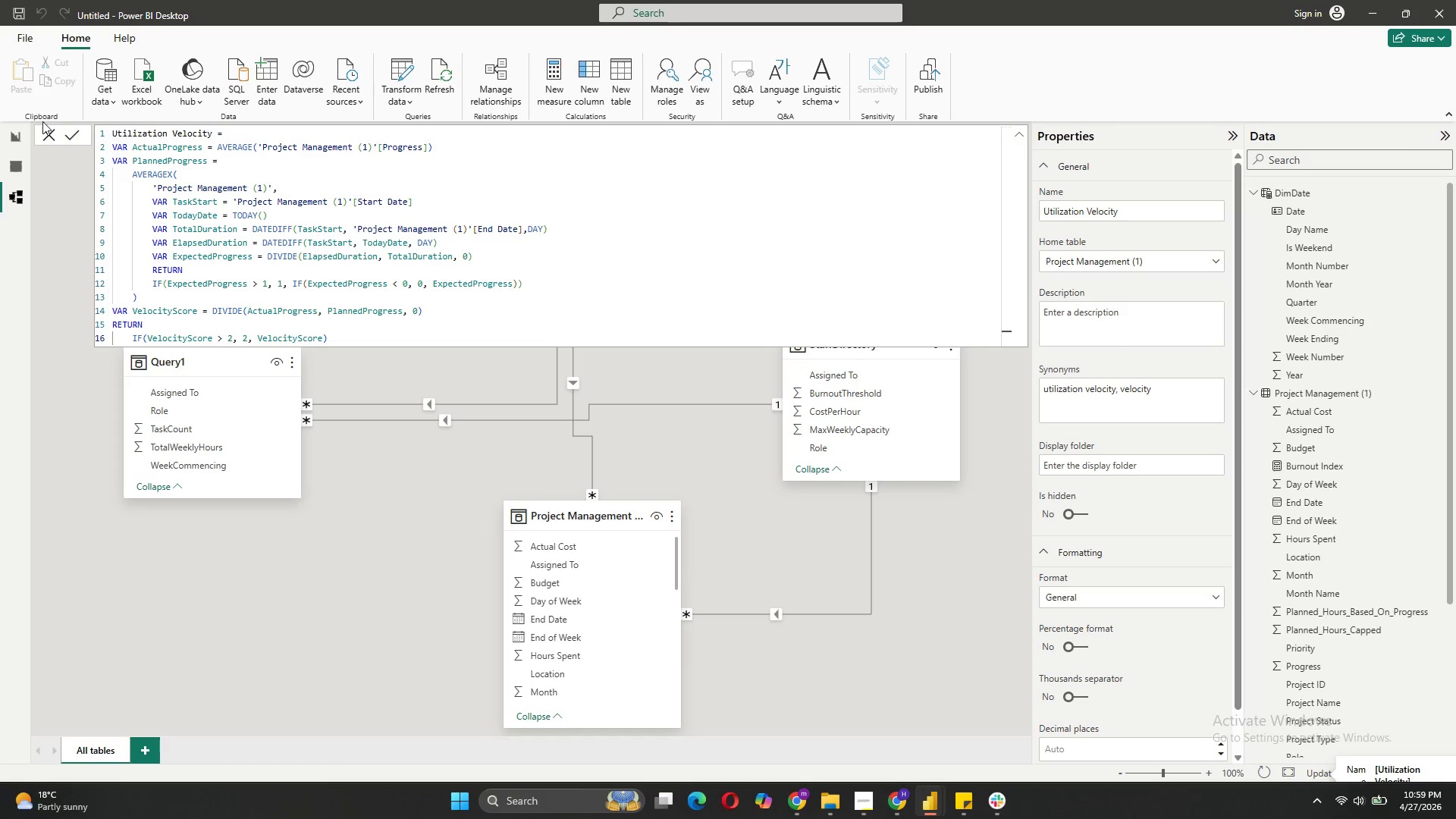 
left_click([46, 127])
 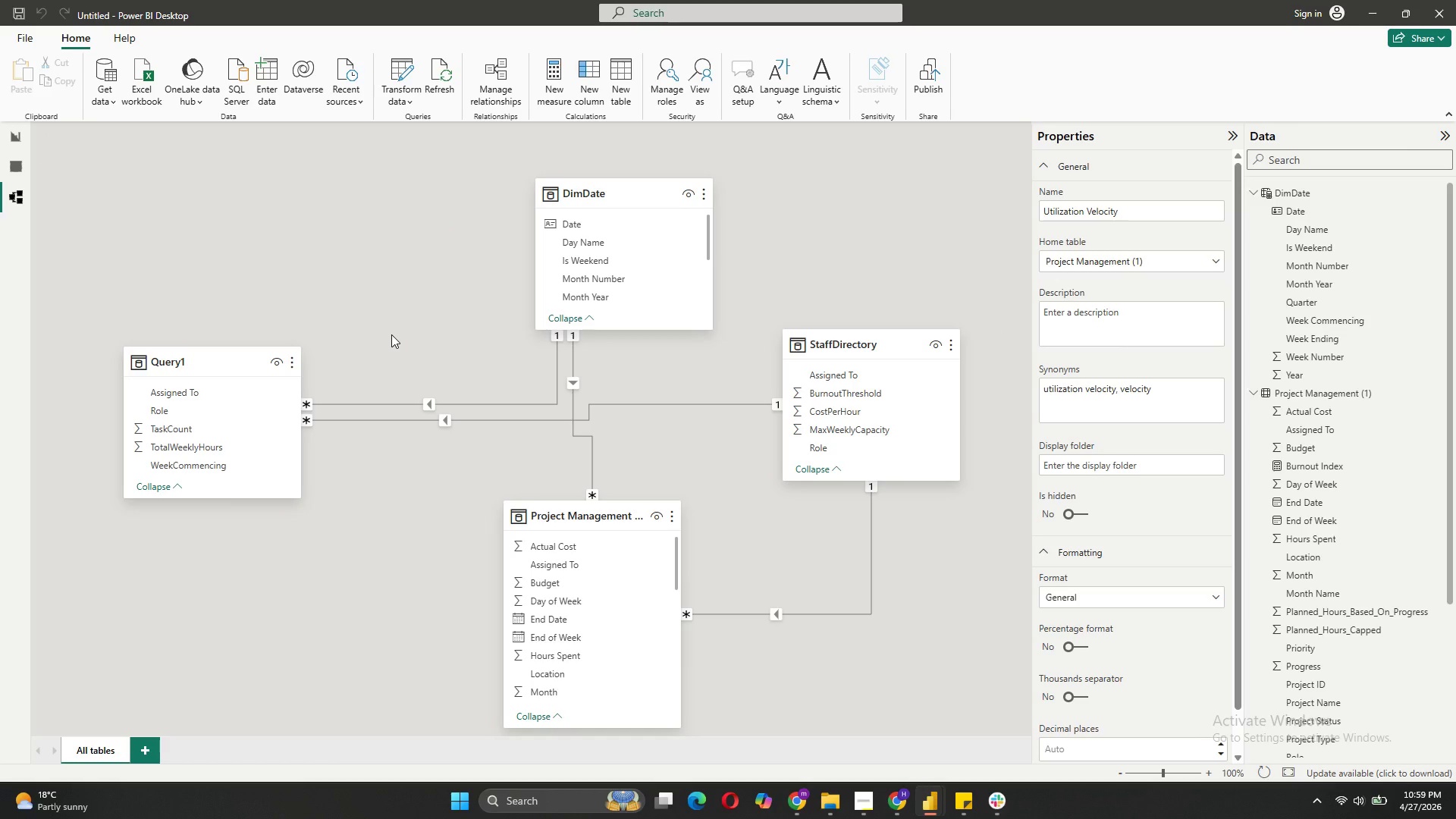 
left_click([566, 105])
 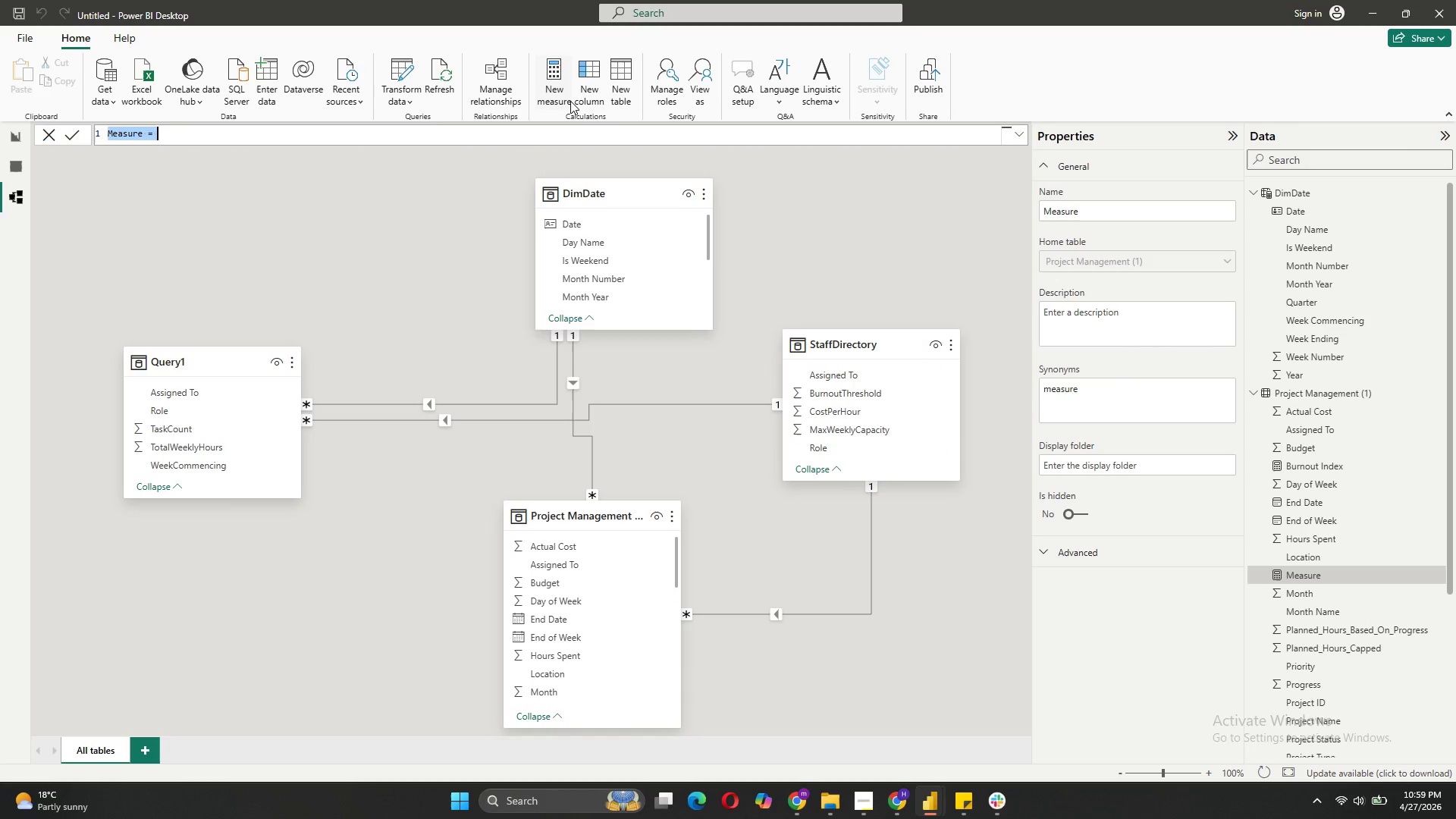 
type(Rescource Leakage Hours = )
 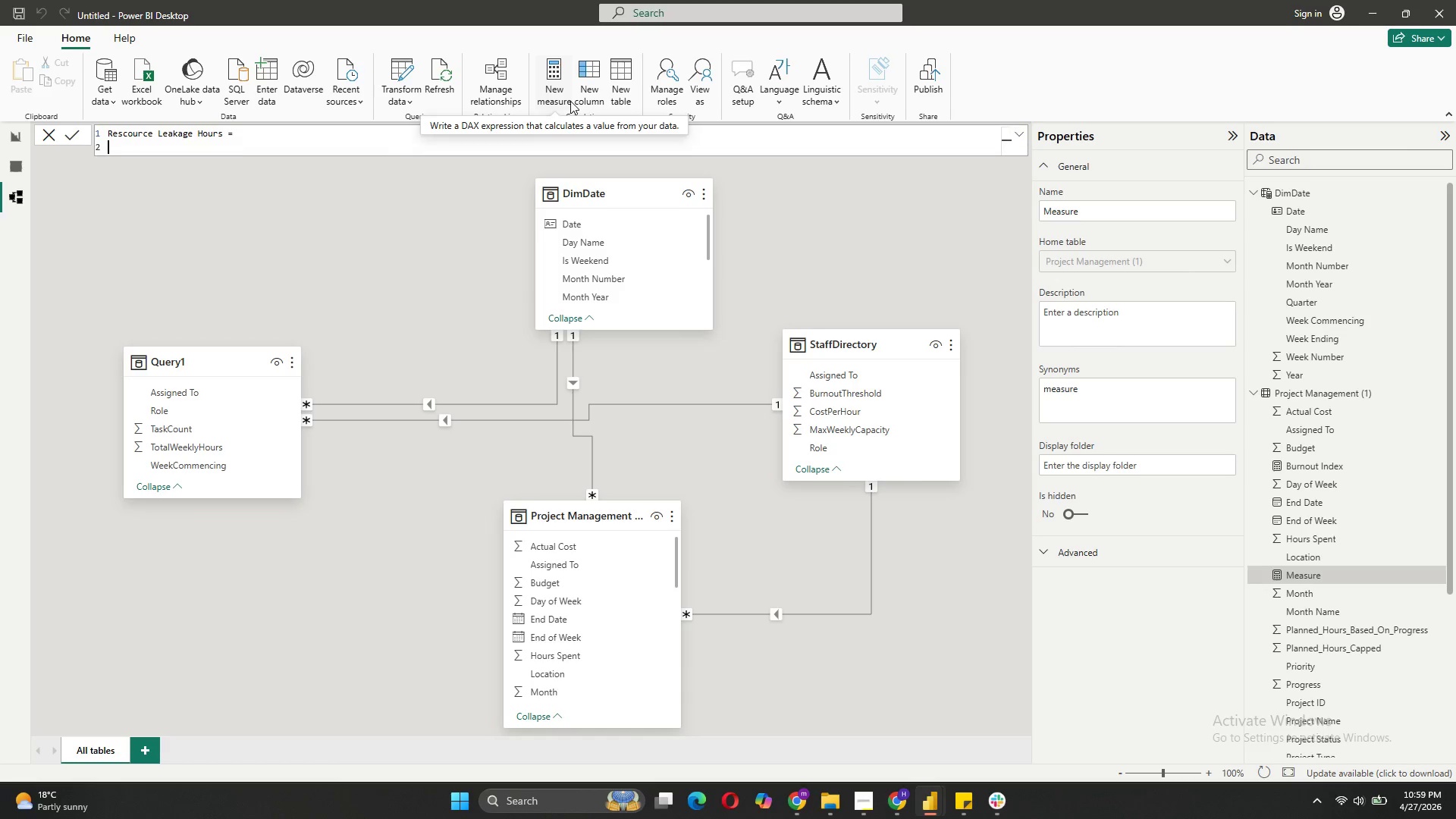 
key(Shift+Enter)
 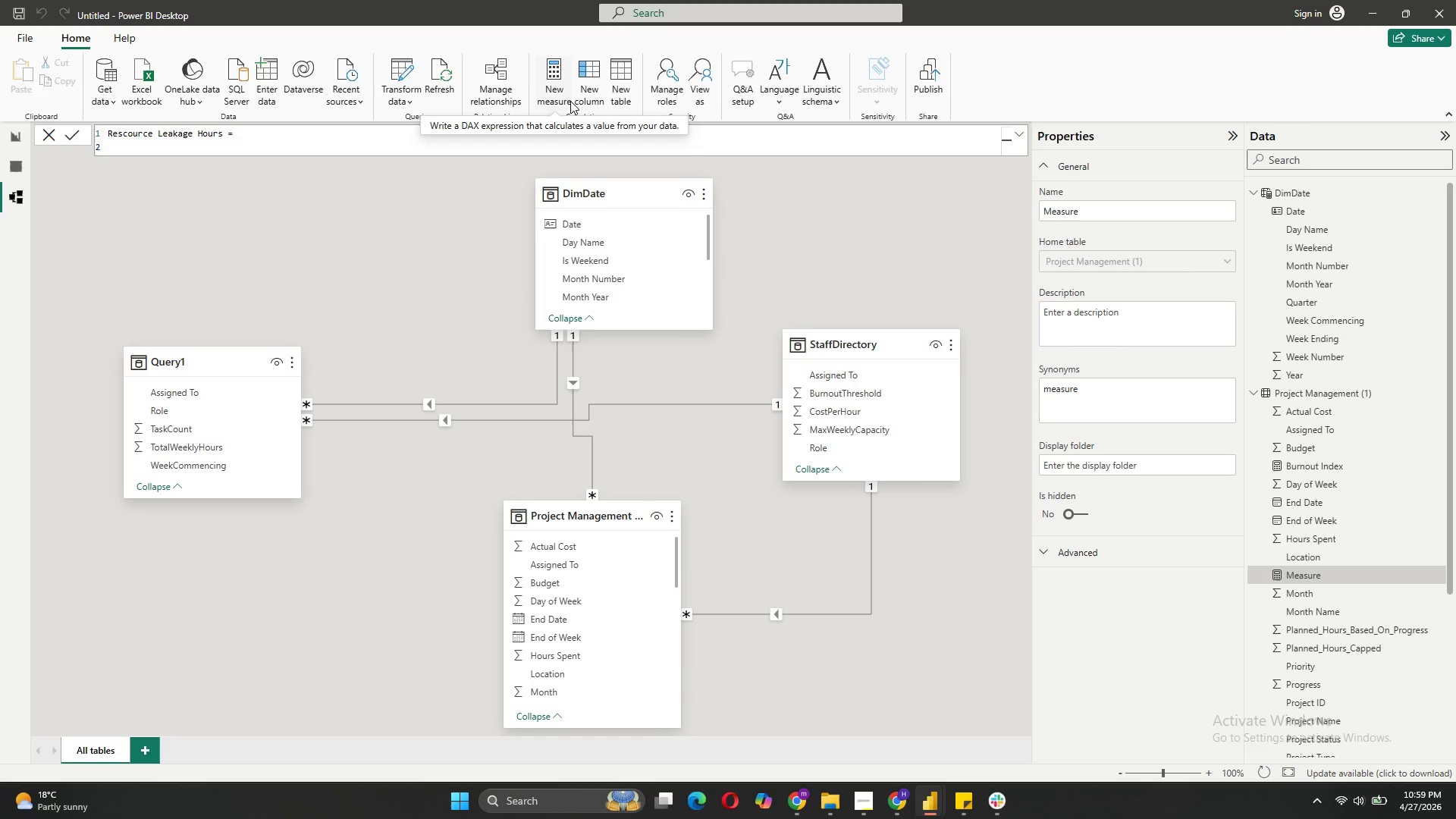 
type(SUMX())
 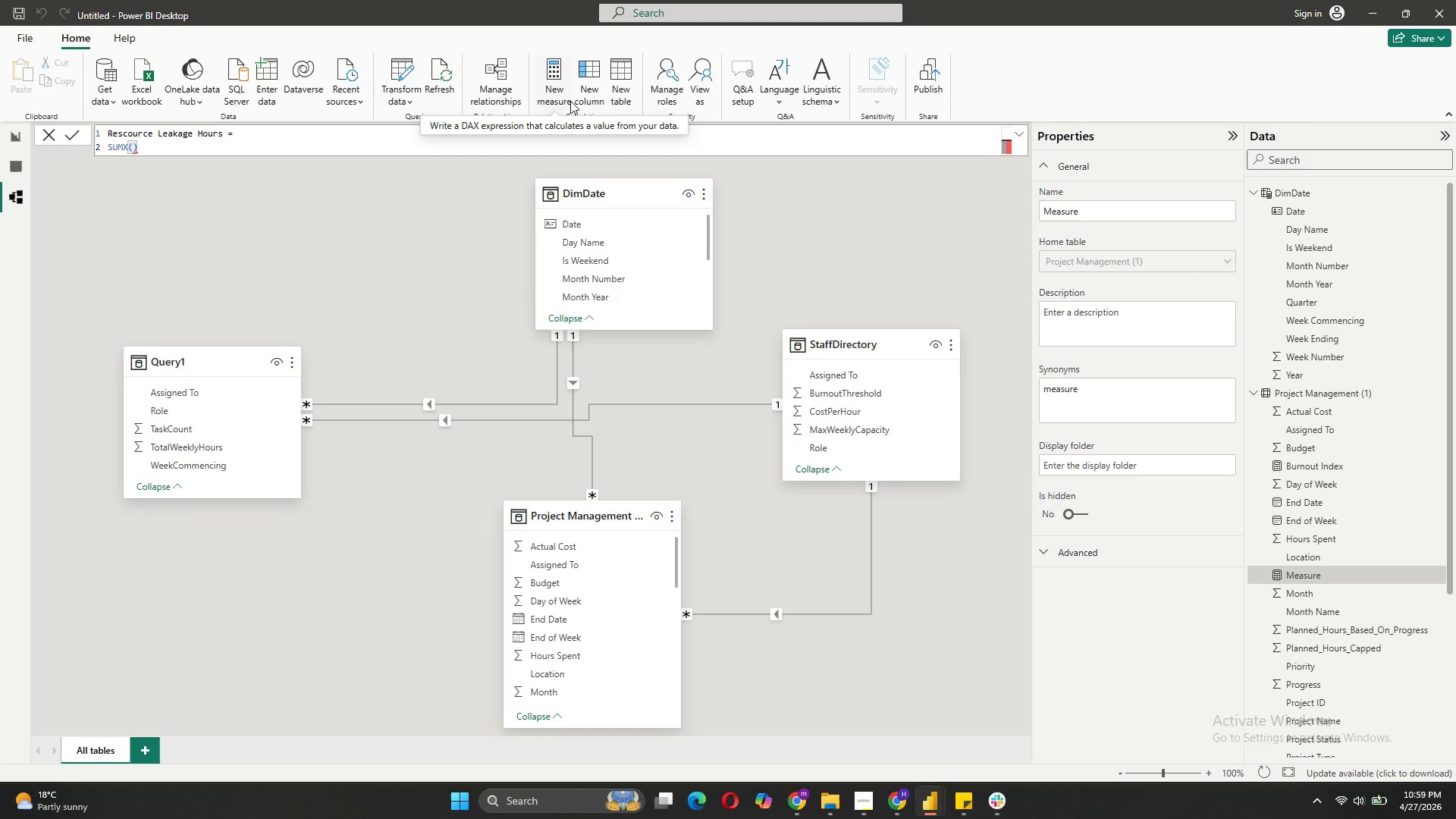 
key(ArrowLeft)
 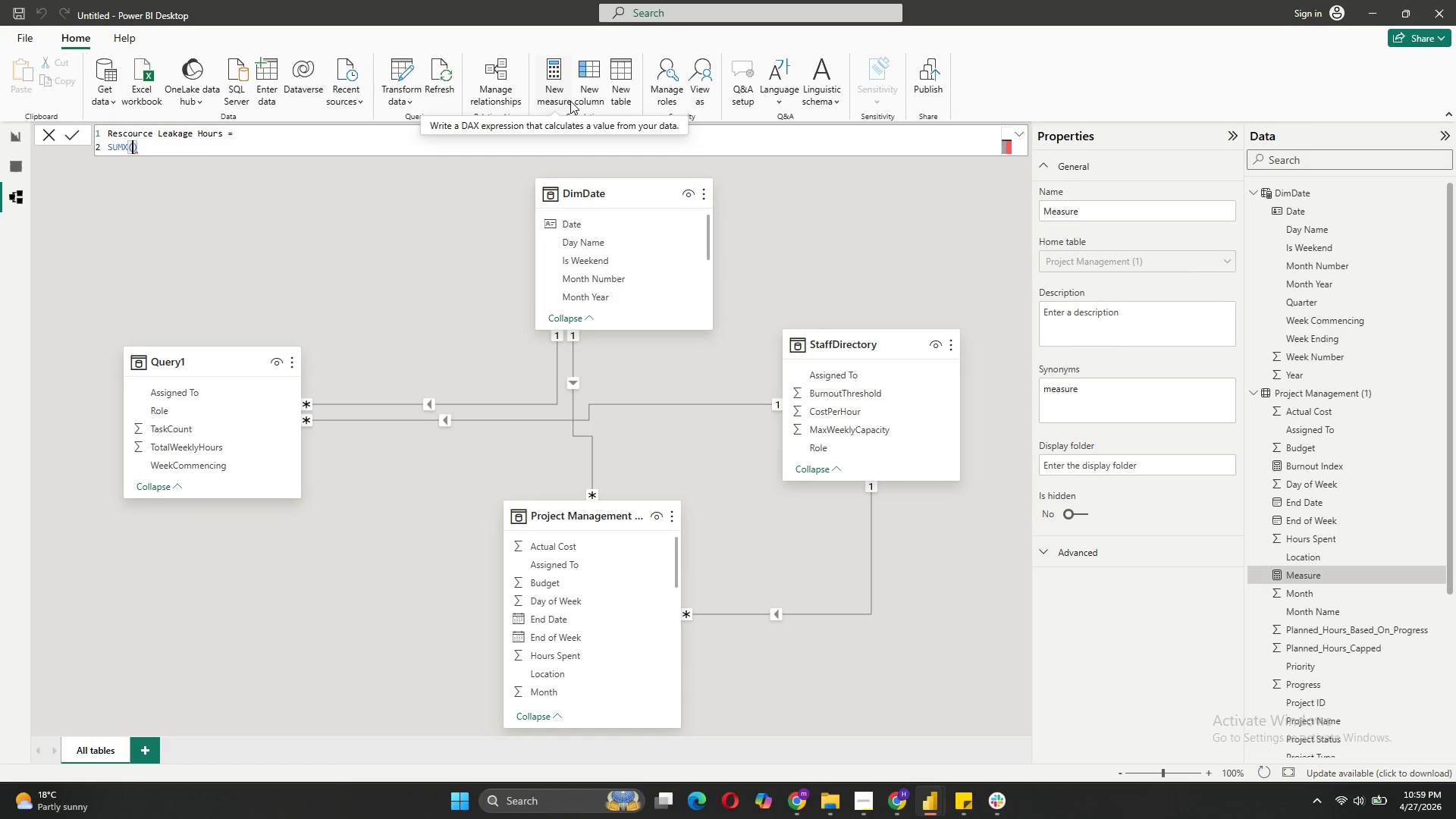 
key(Shift+ShiftRight)
 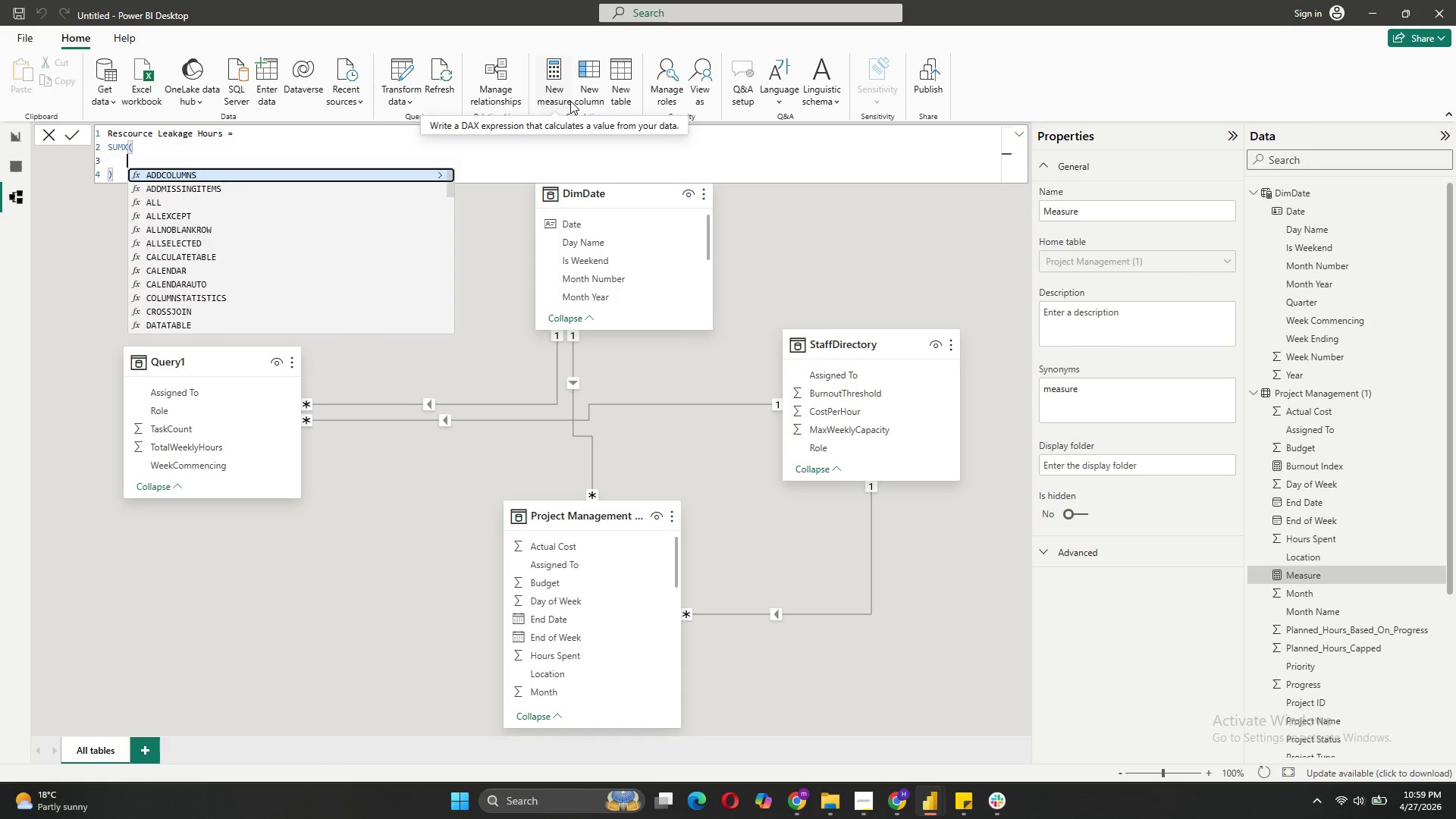 
key(Shift+Enter)
 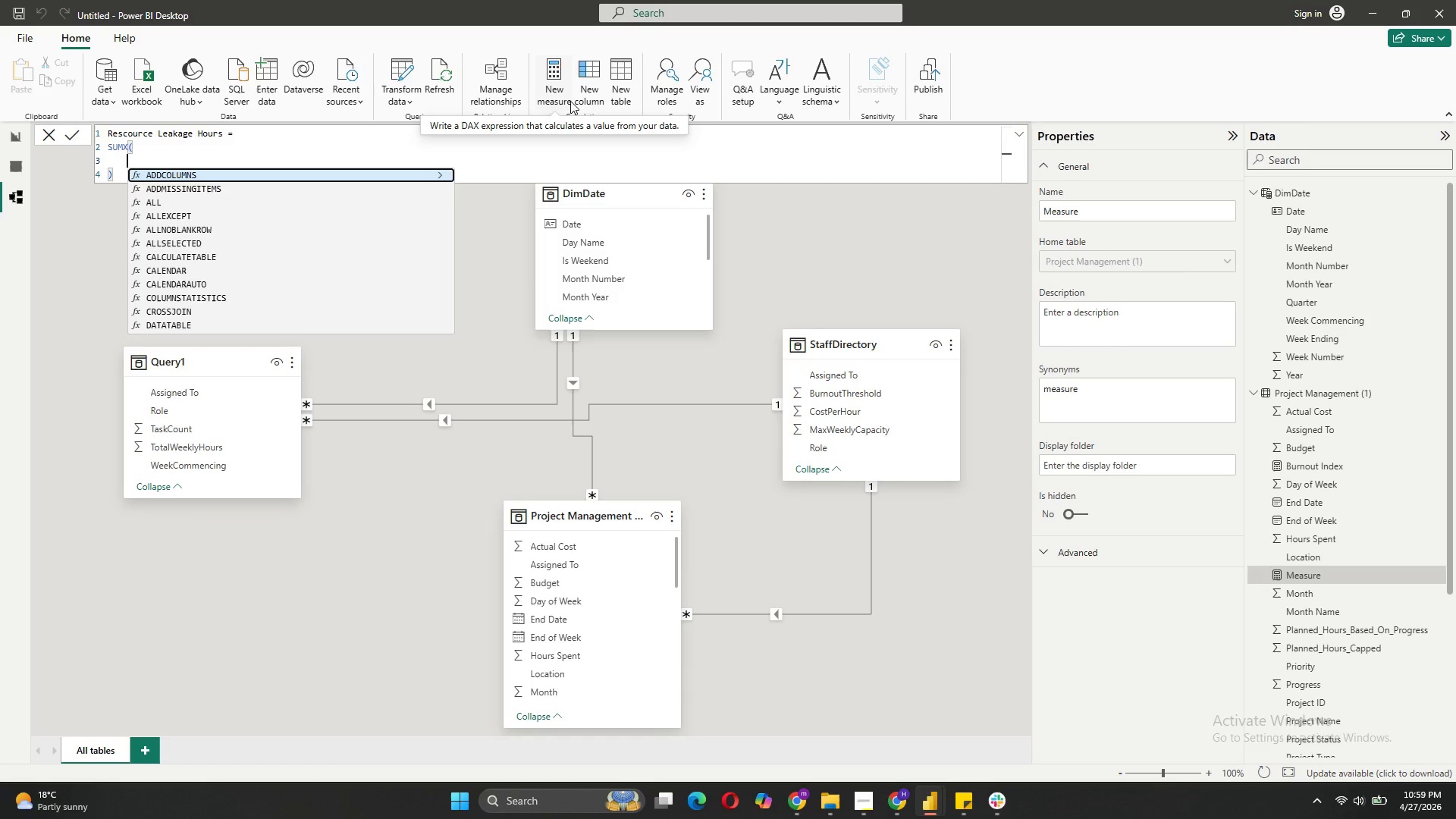 
type(PRO)
key(Tab)
type(.)
key(Backspace)
type(,)
 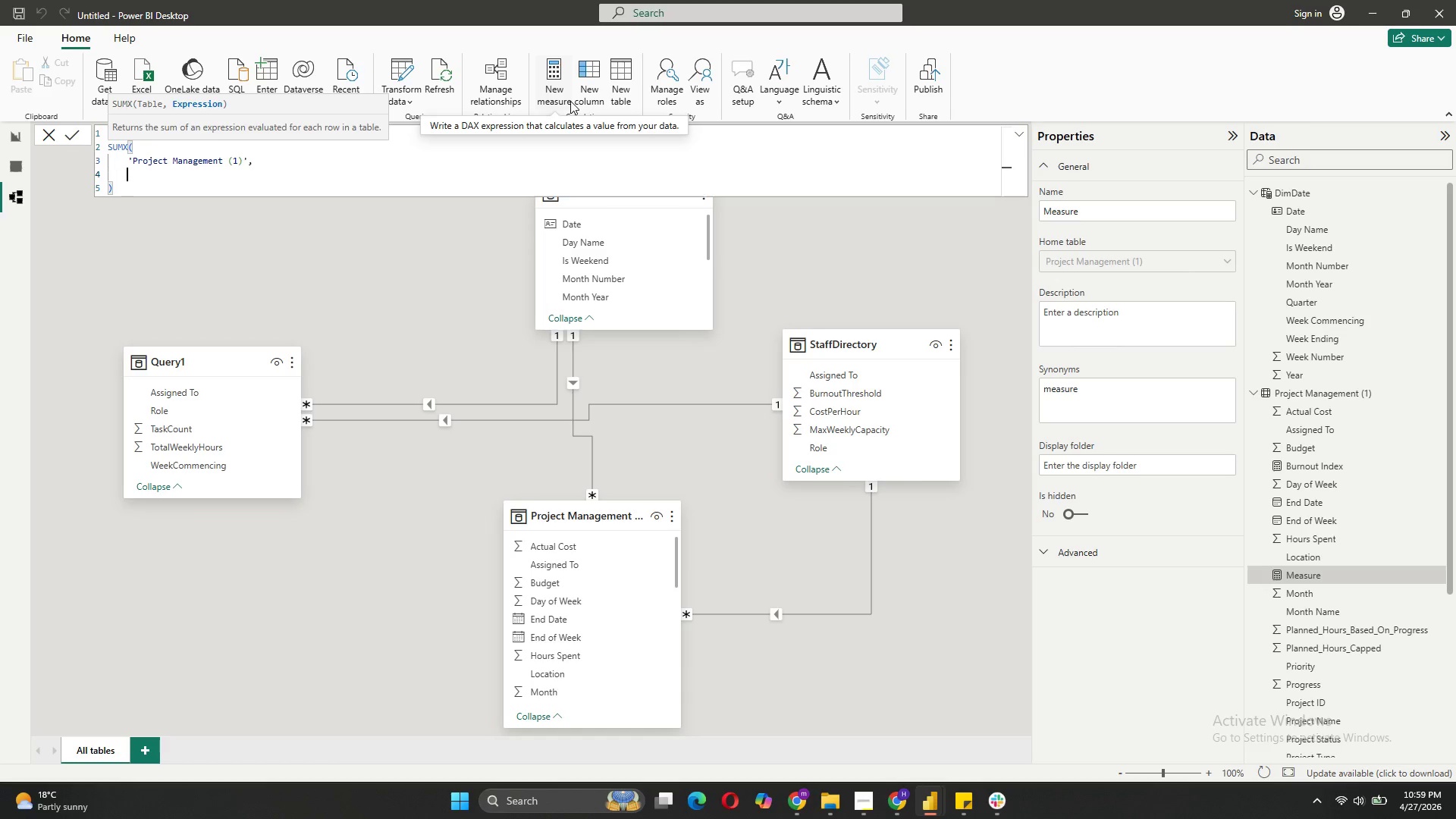 
key(Shift+Enter)
 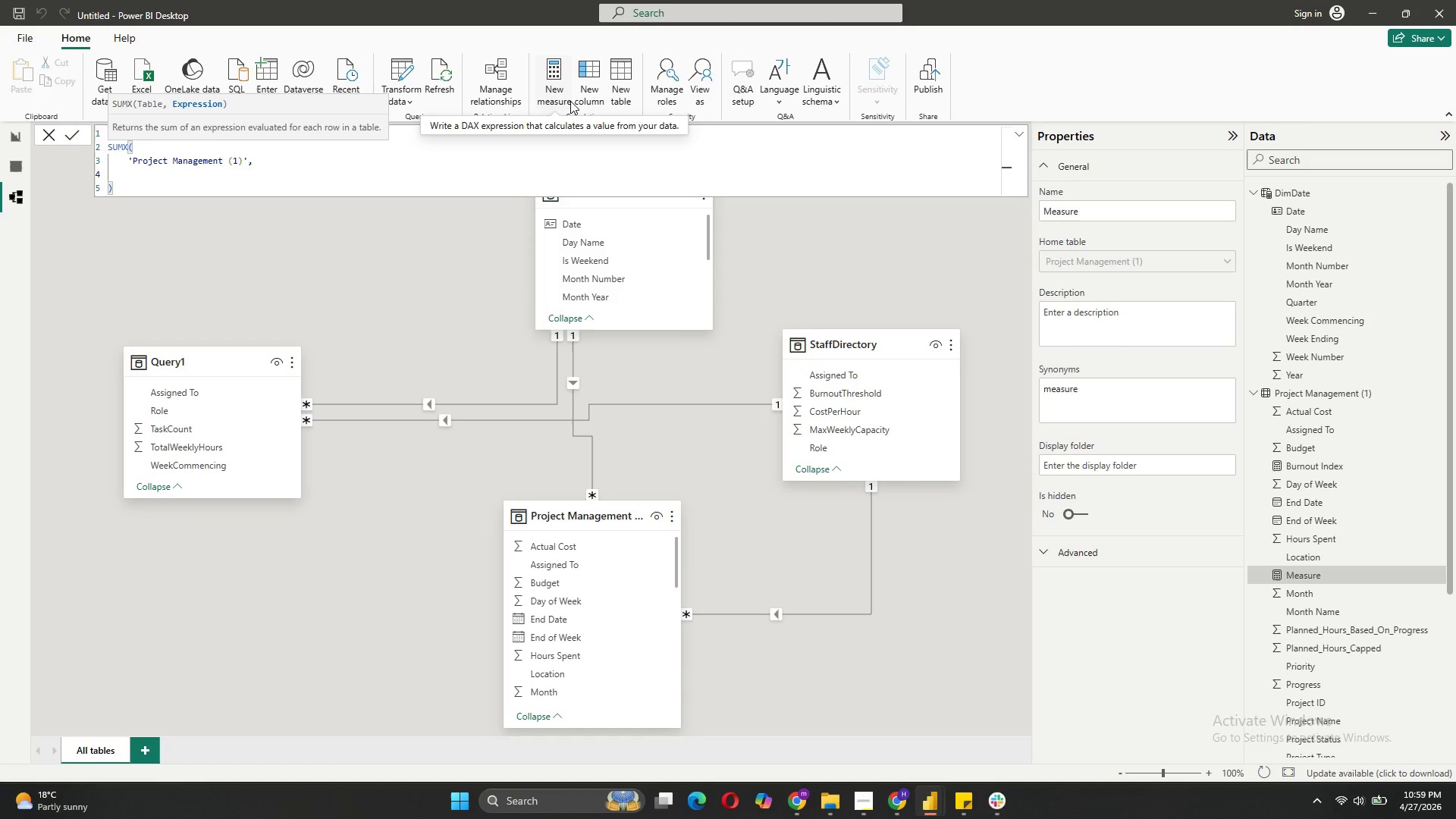 
type(VAR ST)
key(Backspace)
type(taffRole = RELATED()
 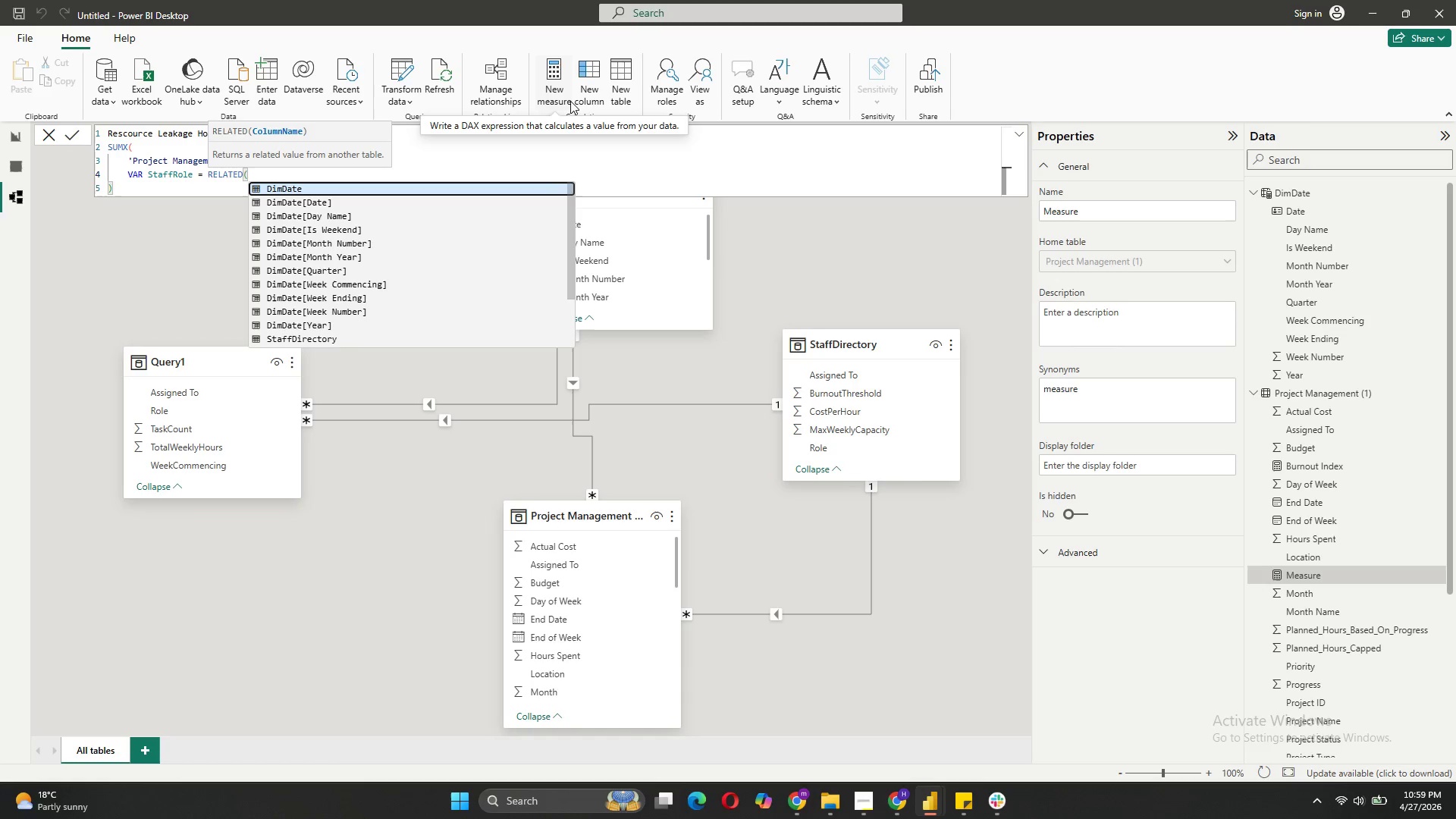 
scroll: coordinate [378, 313], scroll_direction: down, amount: 2.0
 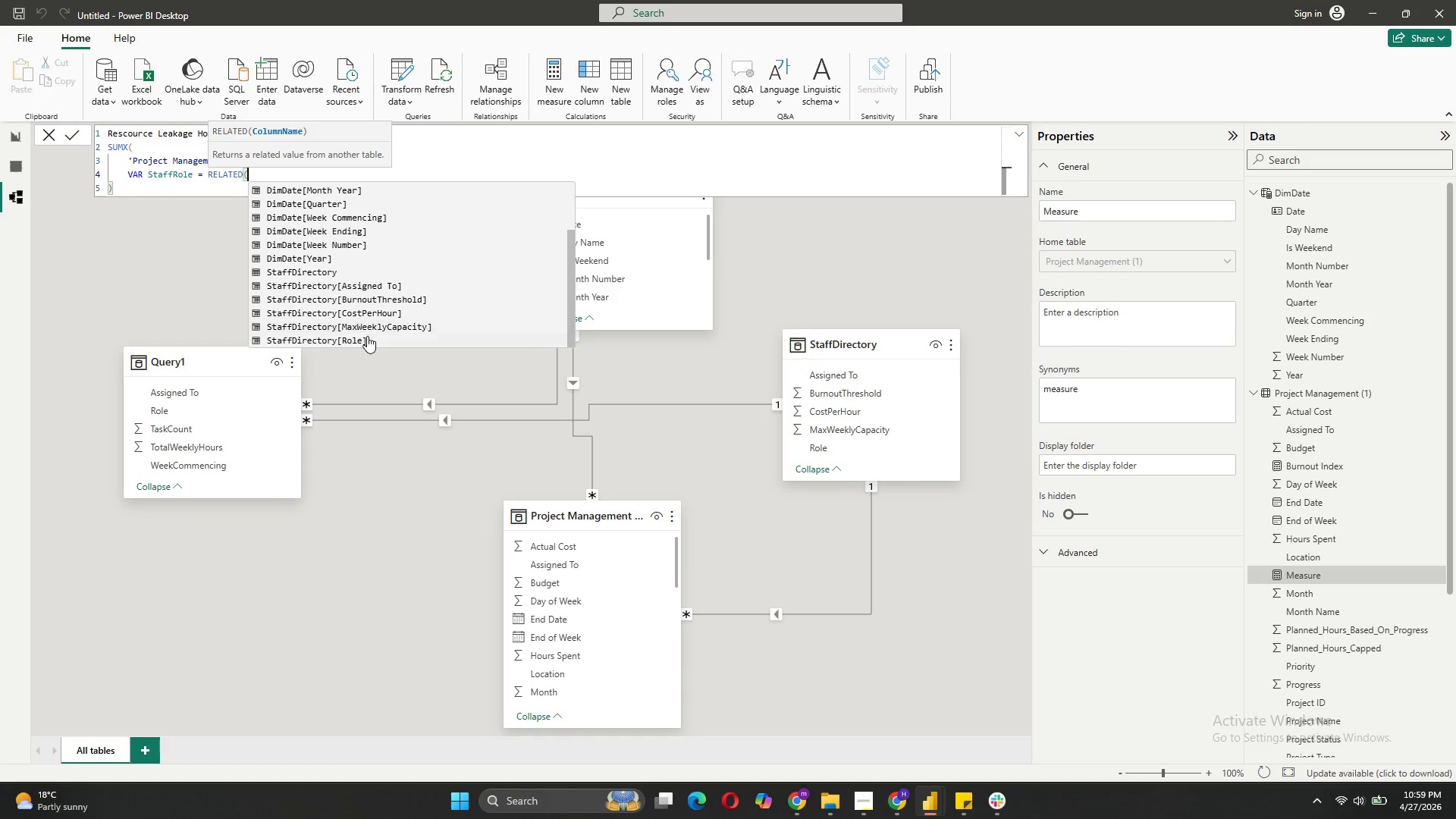 
left_click([367, 336])
 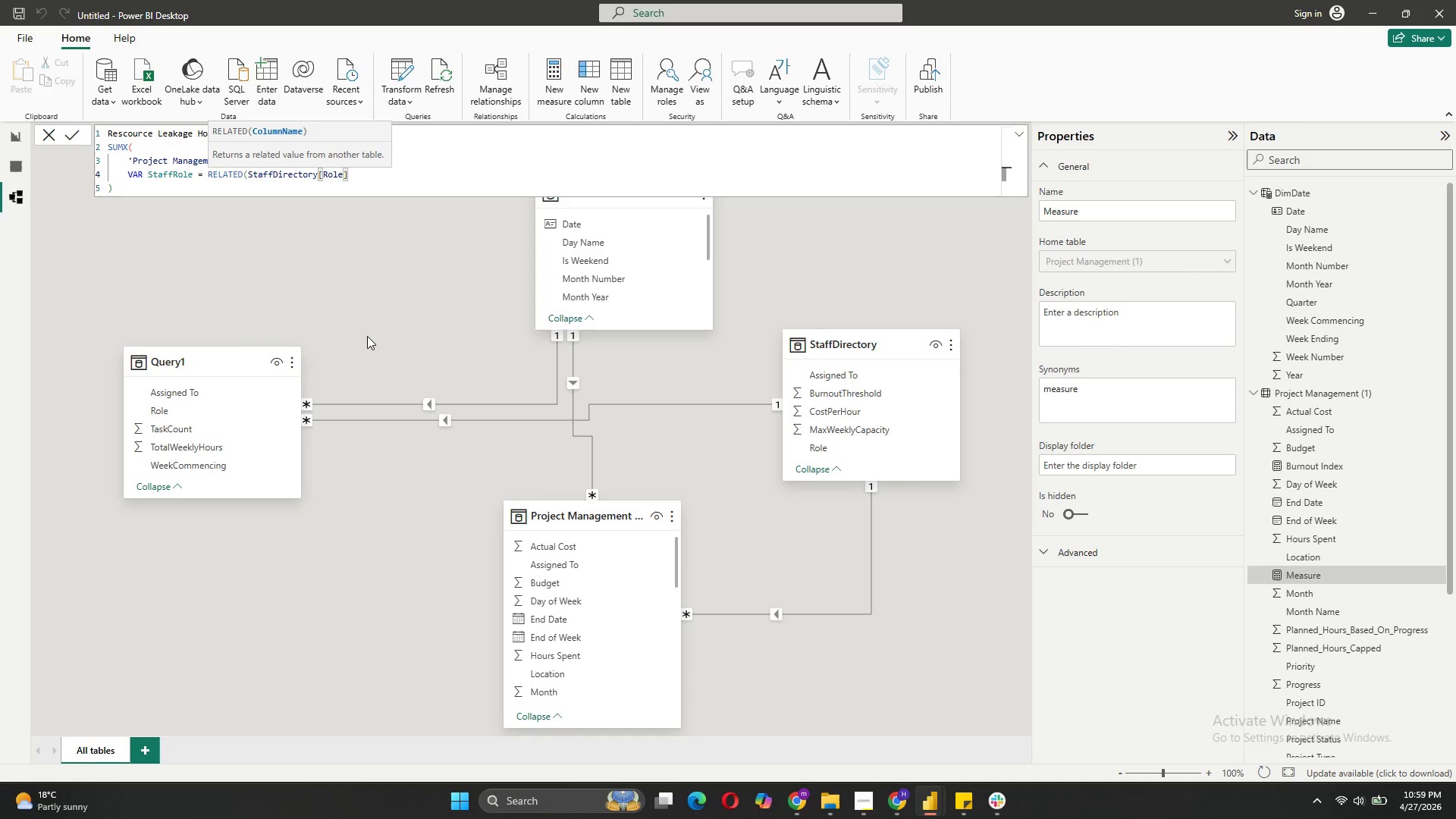 
key(Shift+0)
 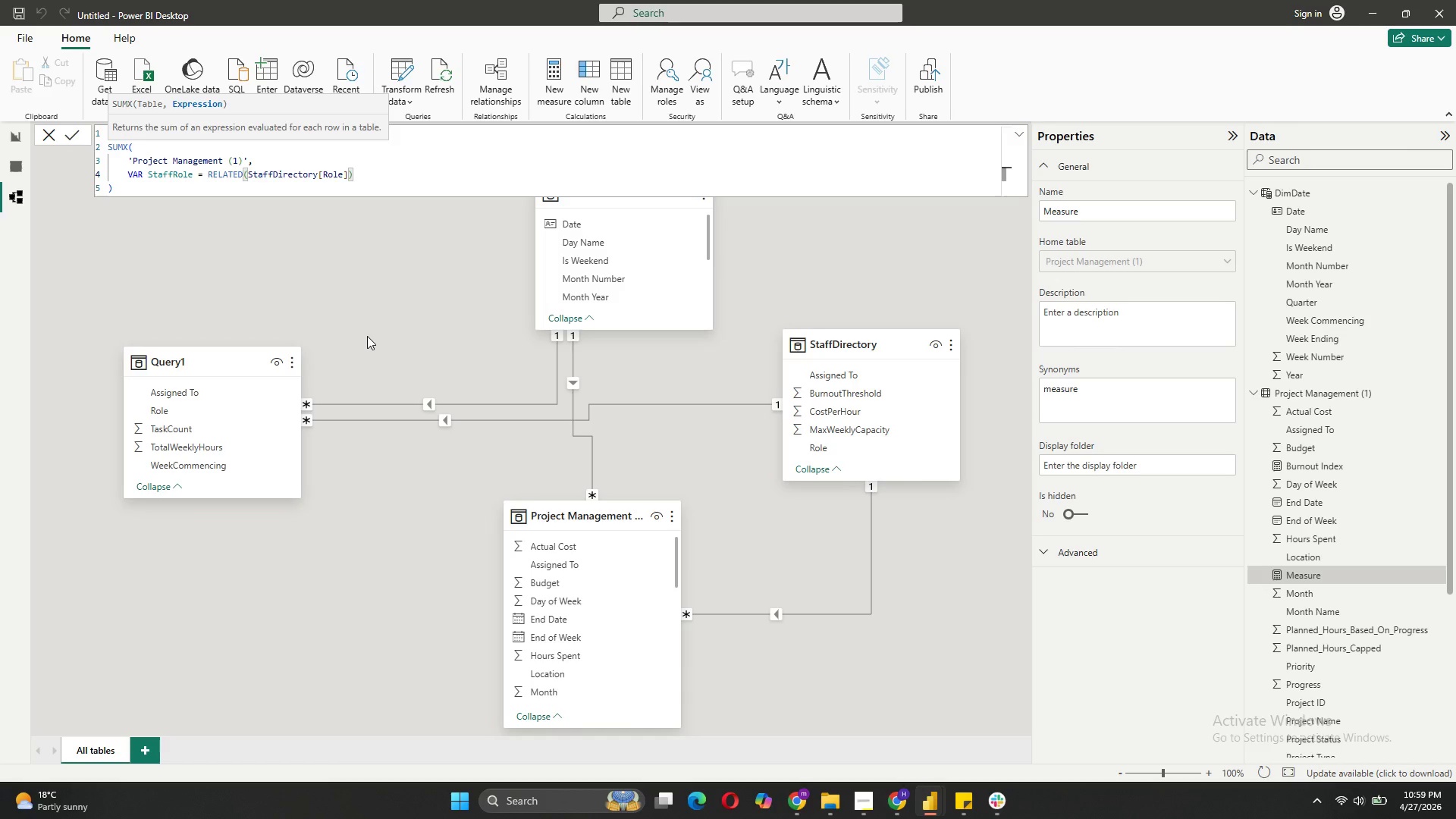 
key(Shift+ShiftRight)
 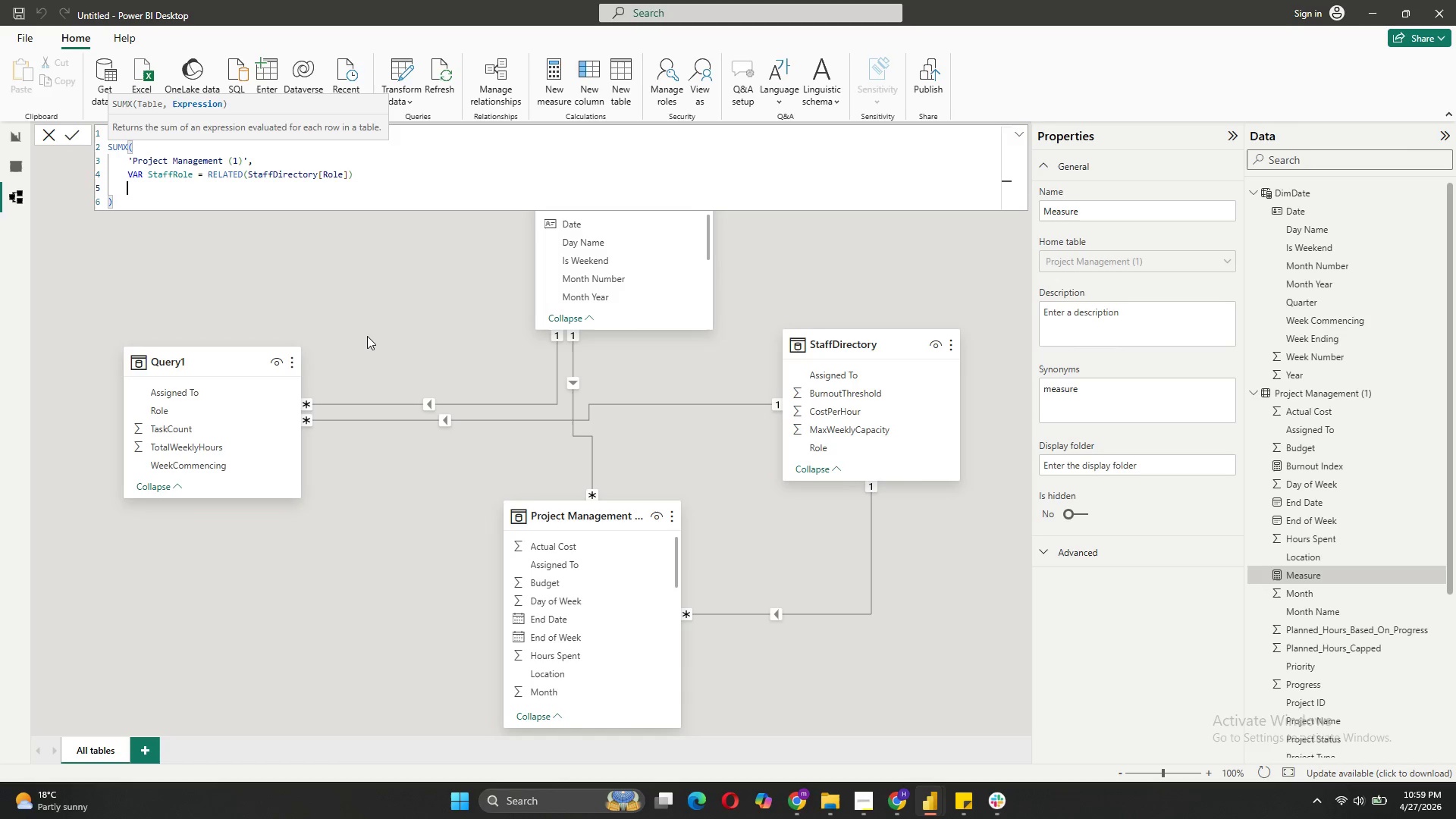 
key(Shift+Enter)
 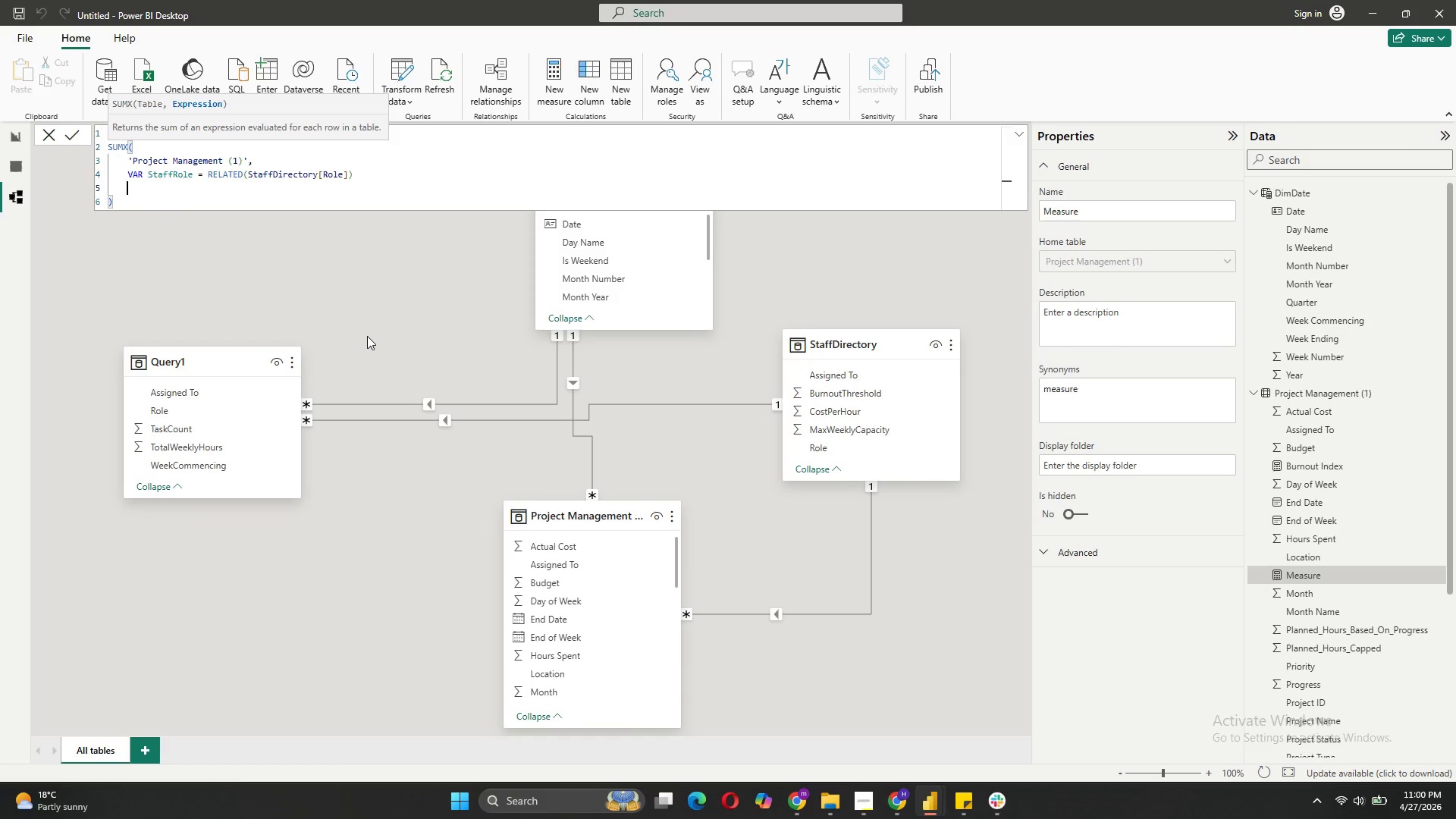 
type(VAR Tak)
key(Backspace)
type(skComplex = Projec)
 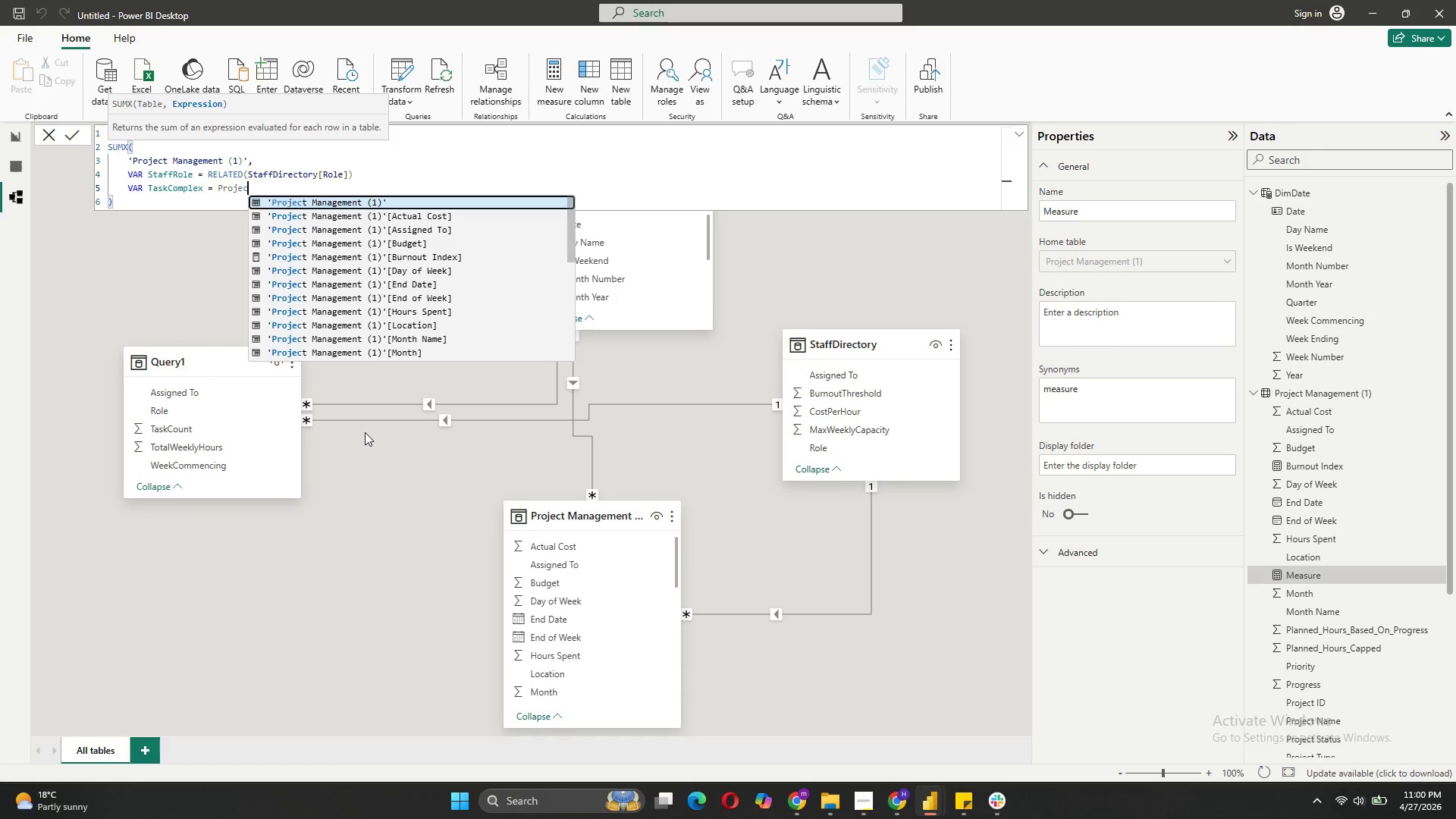 
scroll: coordinate [404, 268], scroll_direction: down, amount: 2.0
 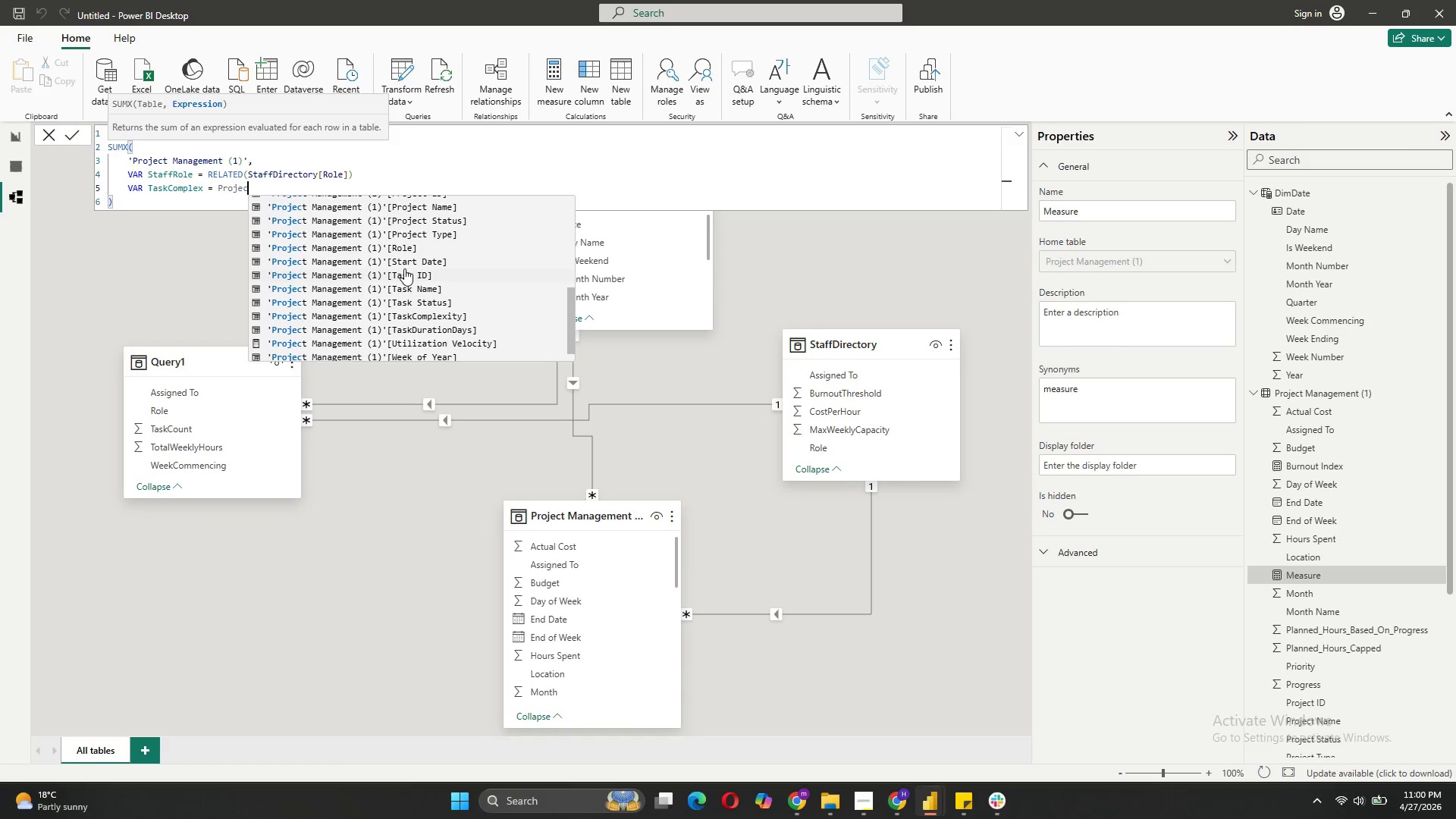 
left_click([419, 317])
 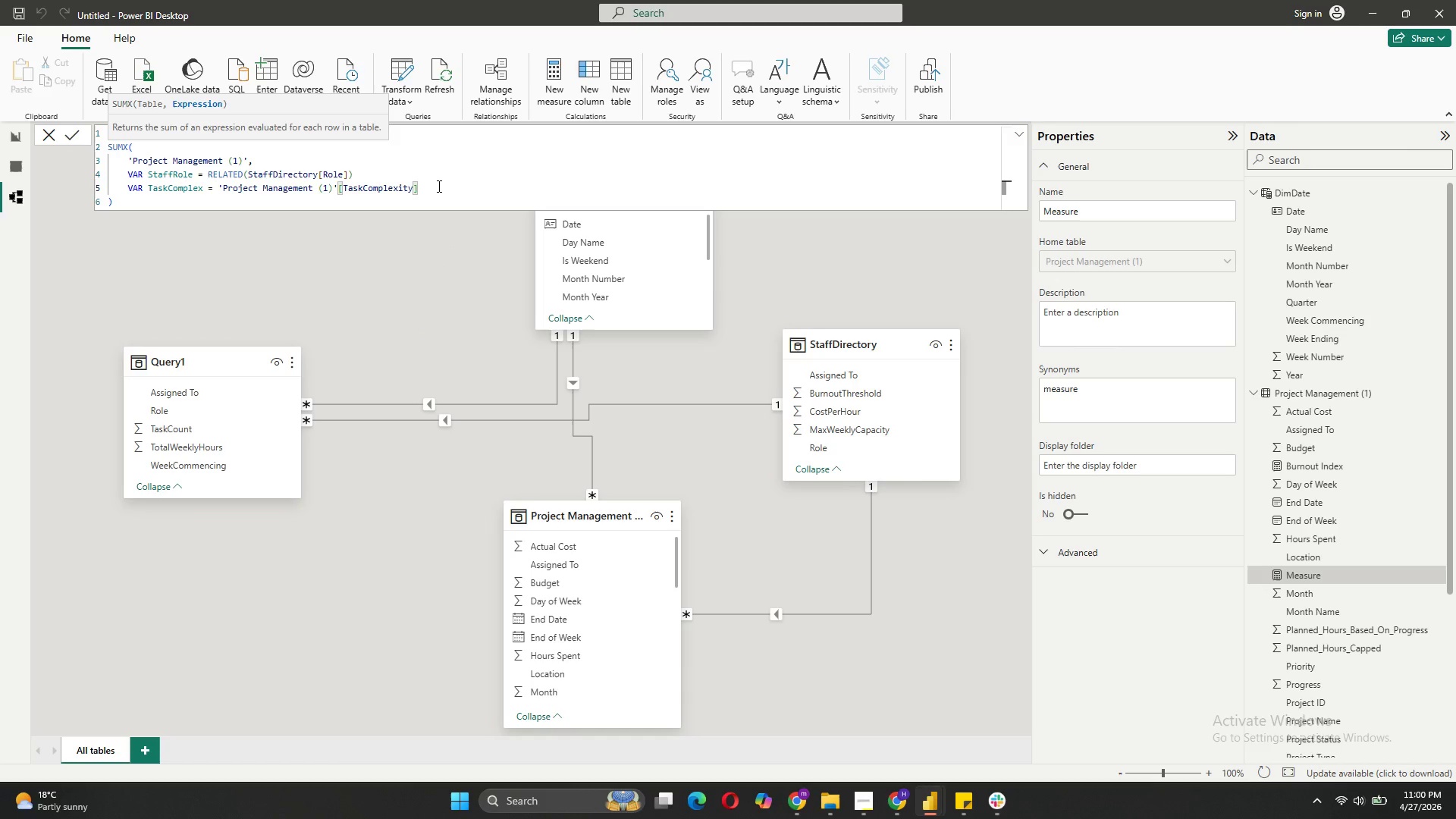 
key(Shift+ShiftRight)
 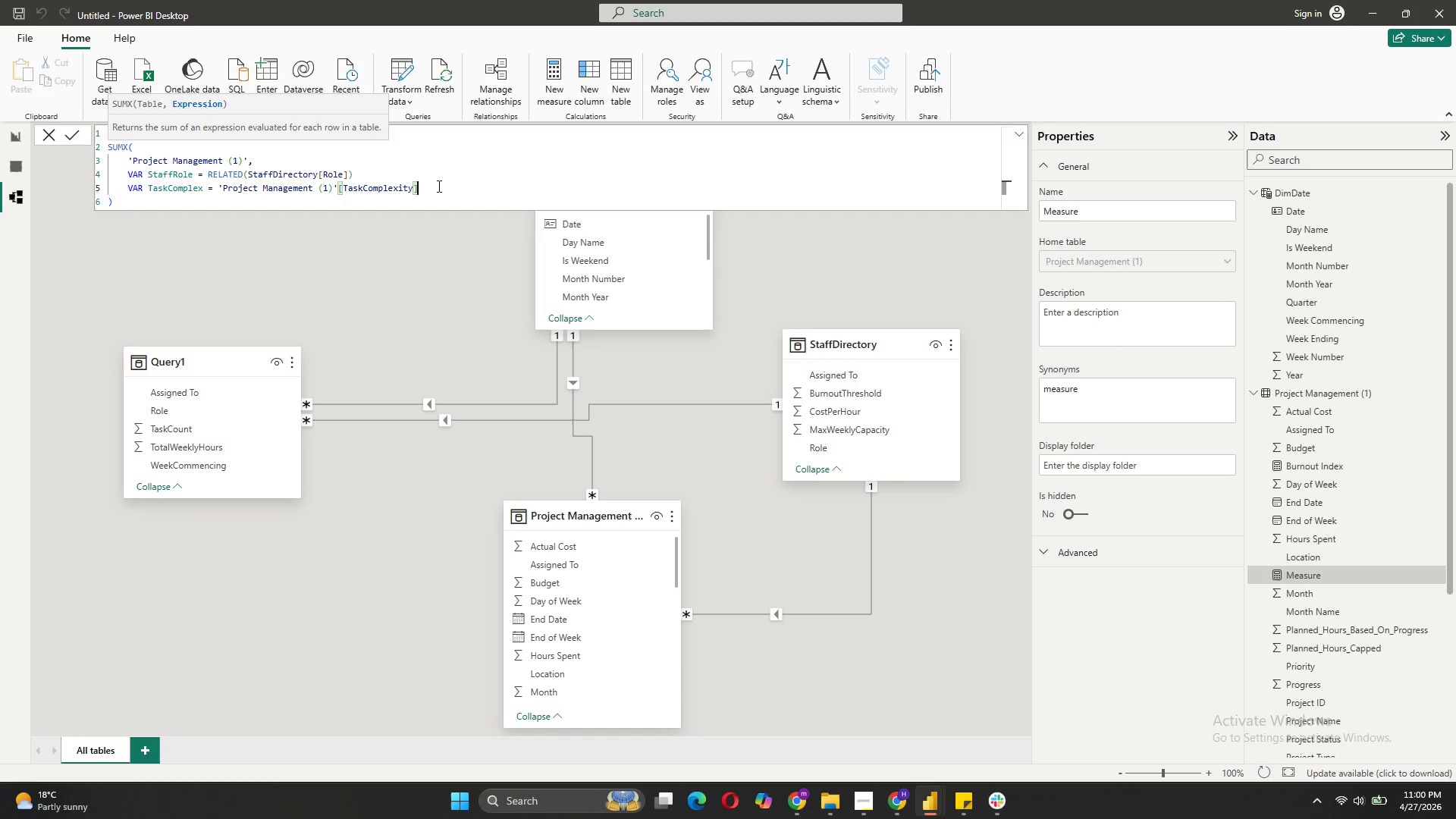 
key(Shift+Enter)
 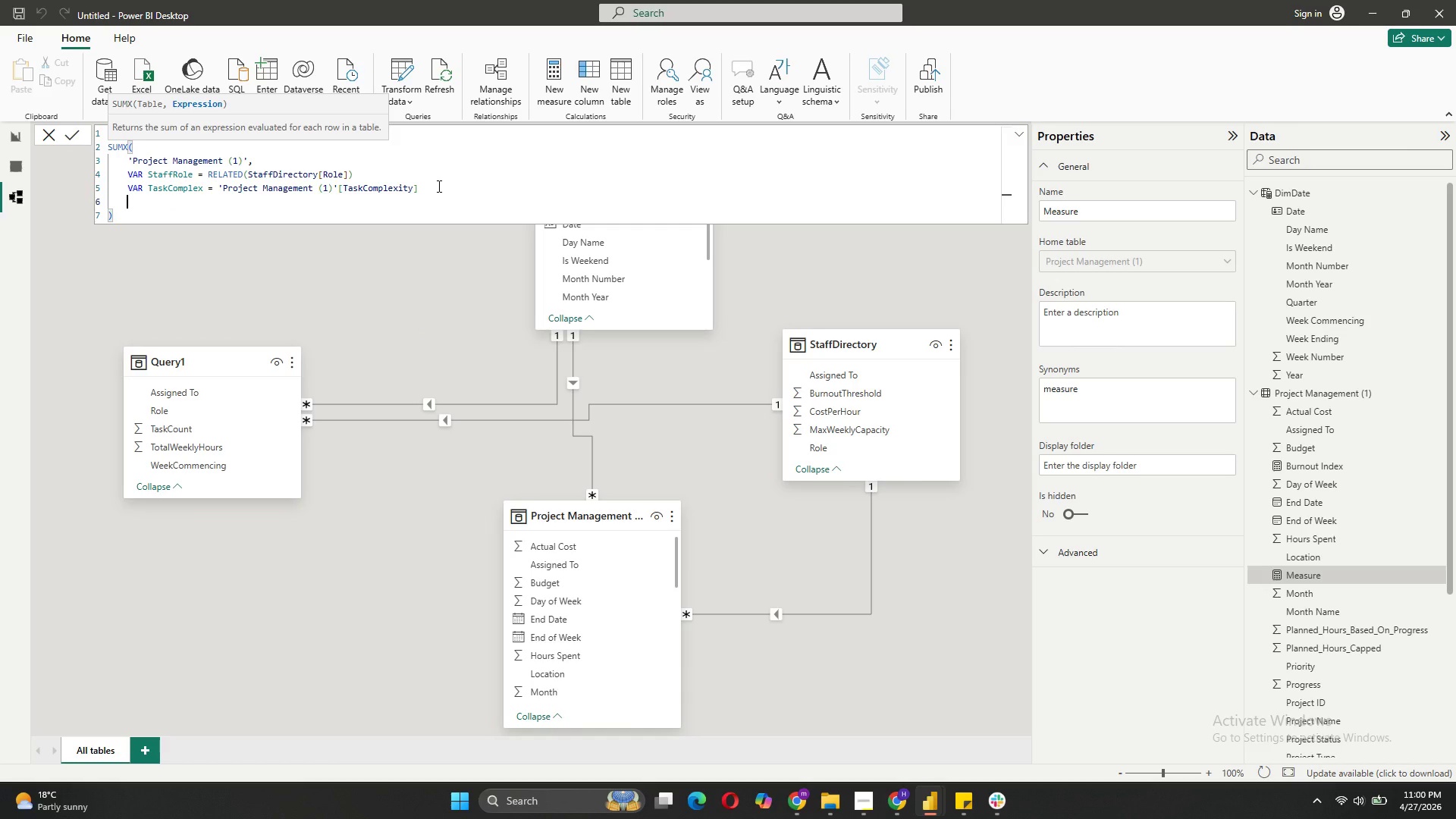 
type(VAR HoursSpent = projec)
 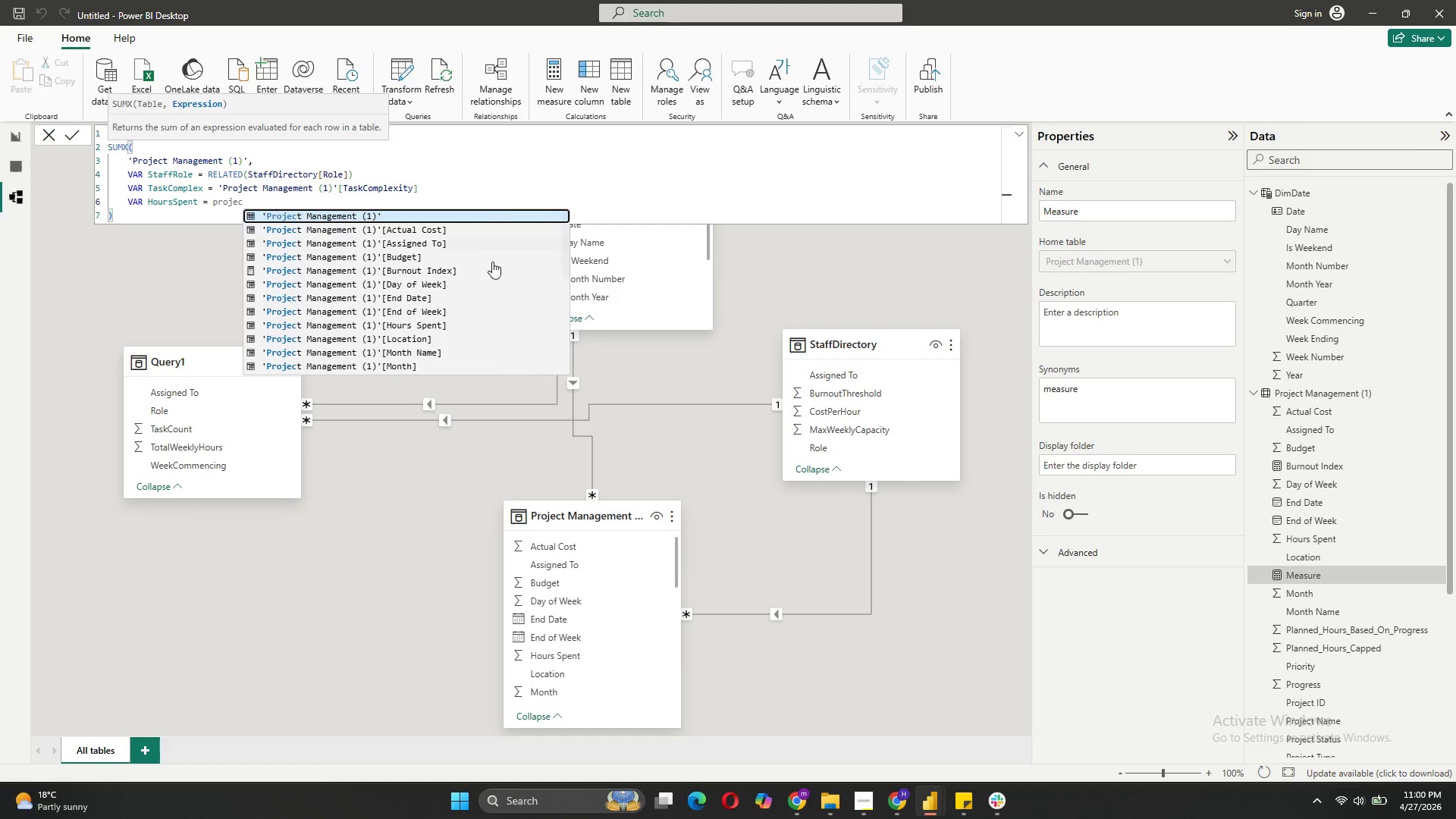 
left_click([434, 328])
 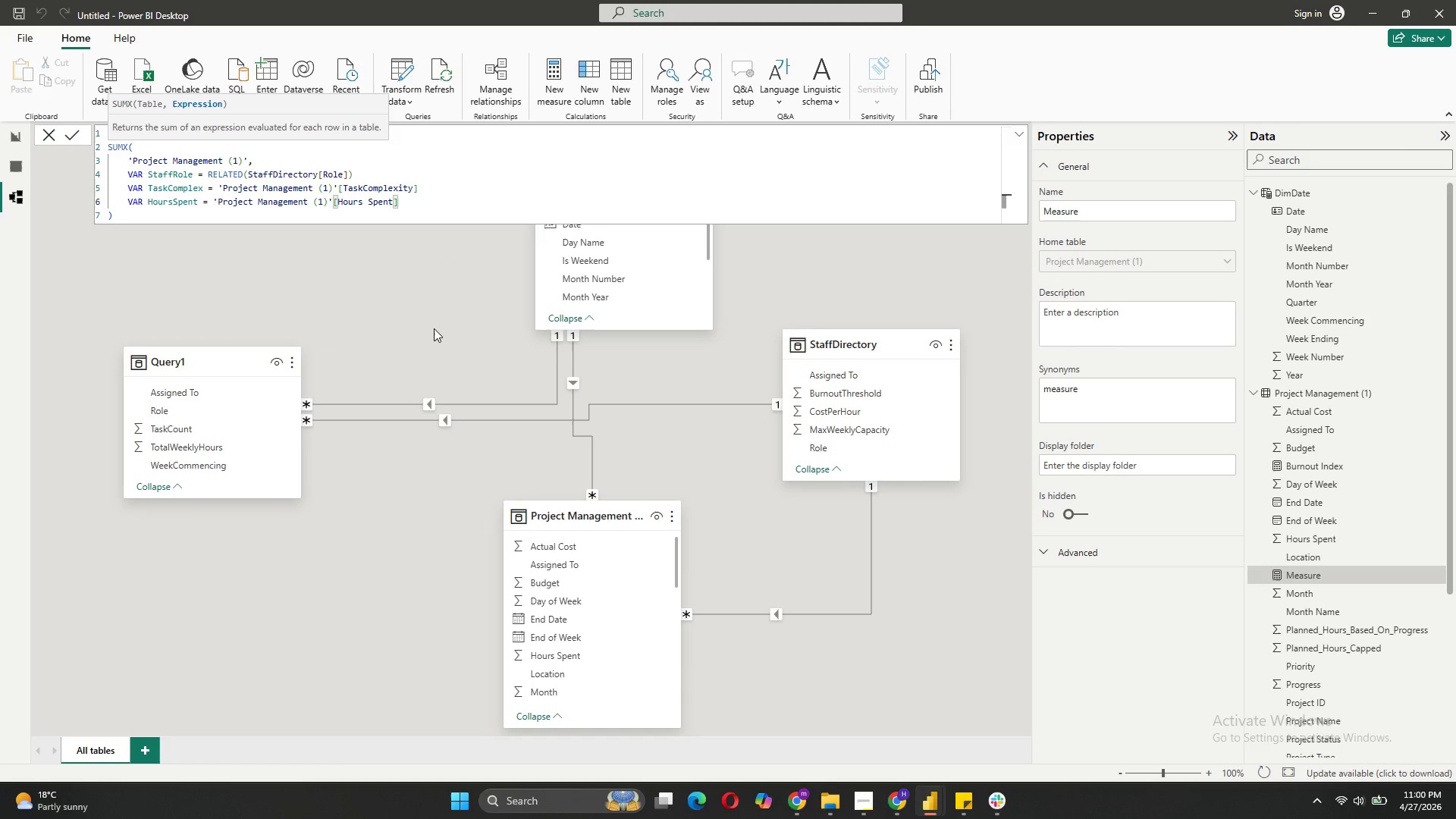 
key(Shift+Enter)
 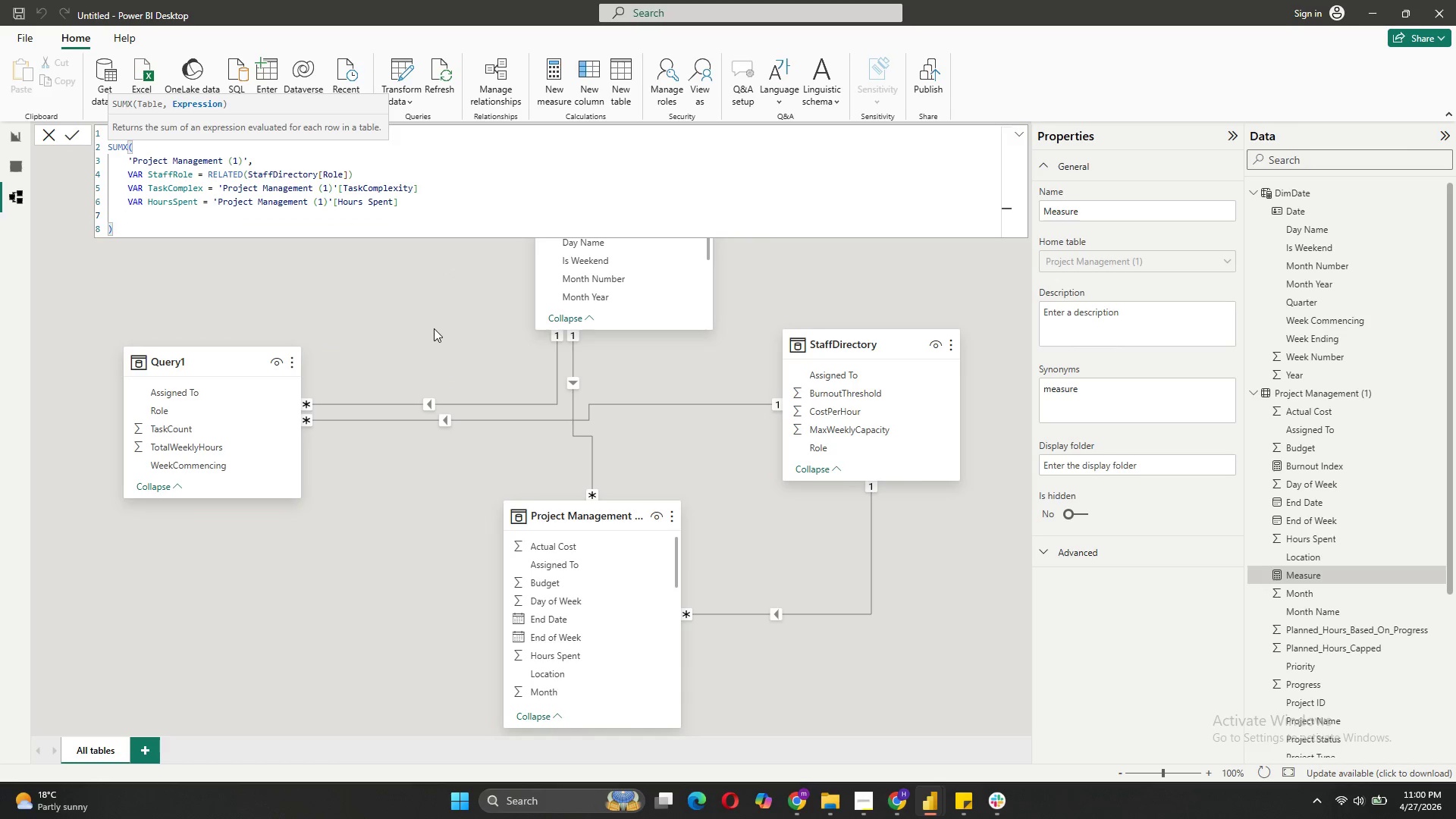 
type(VAR IsLeakage = )
 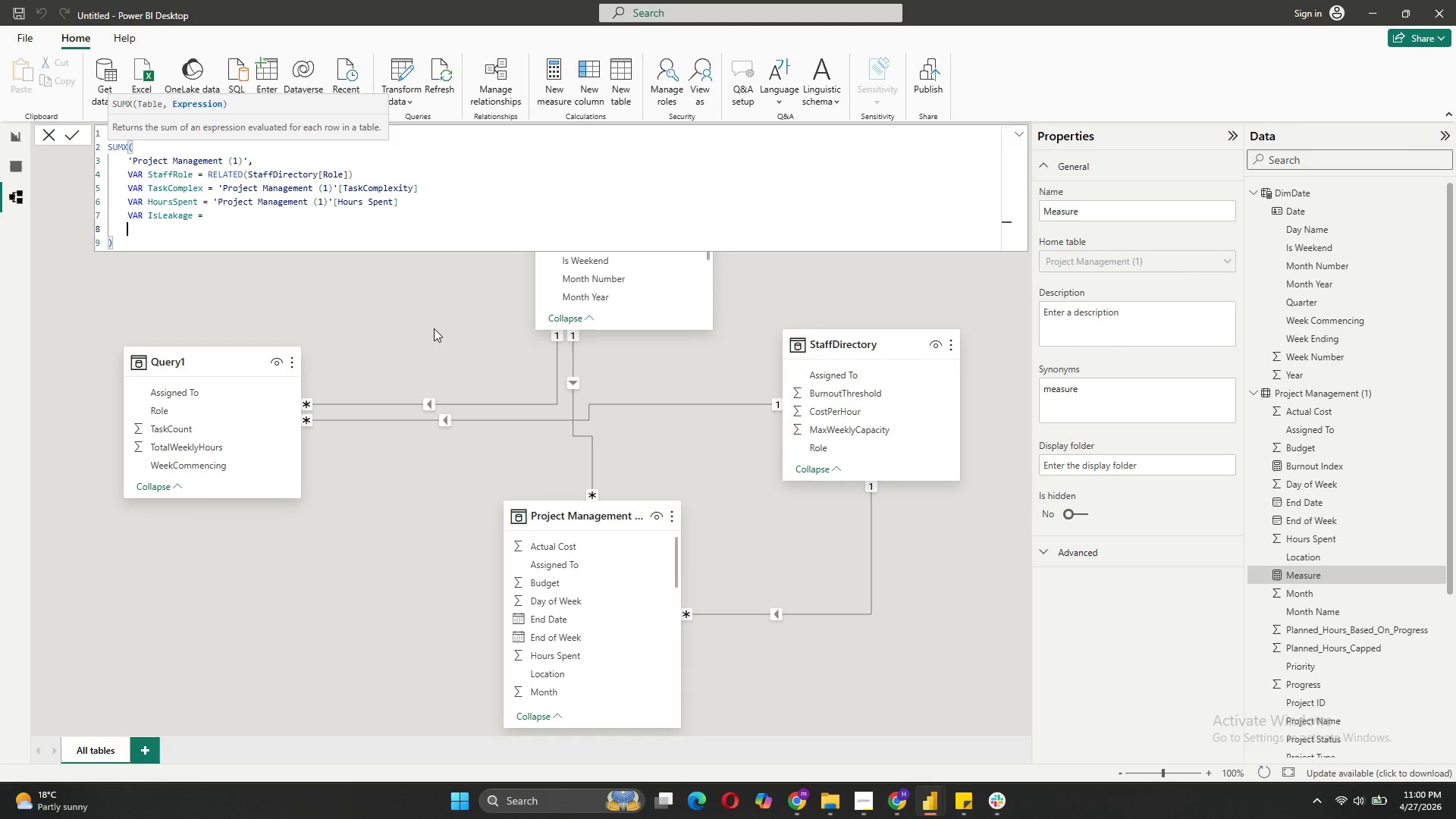 
key(Shift+Enter)
 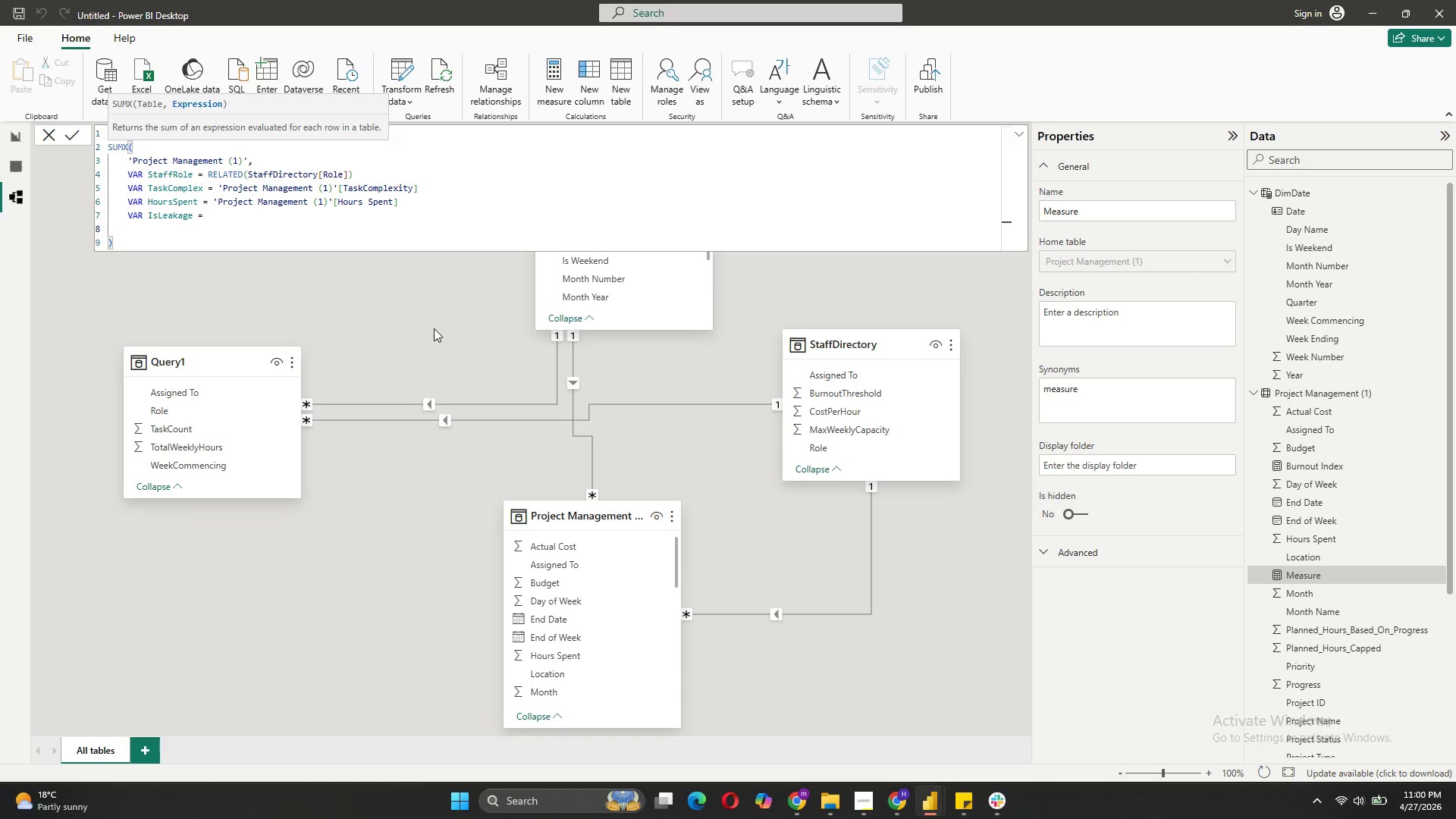 
key(Tab)
type(StaffT)
key(Backspace)
type(Role = "Sev)
key(Backspace)
type(nior Forensic Specialist")
 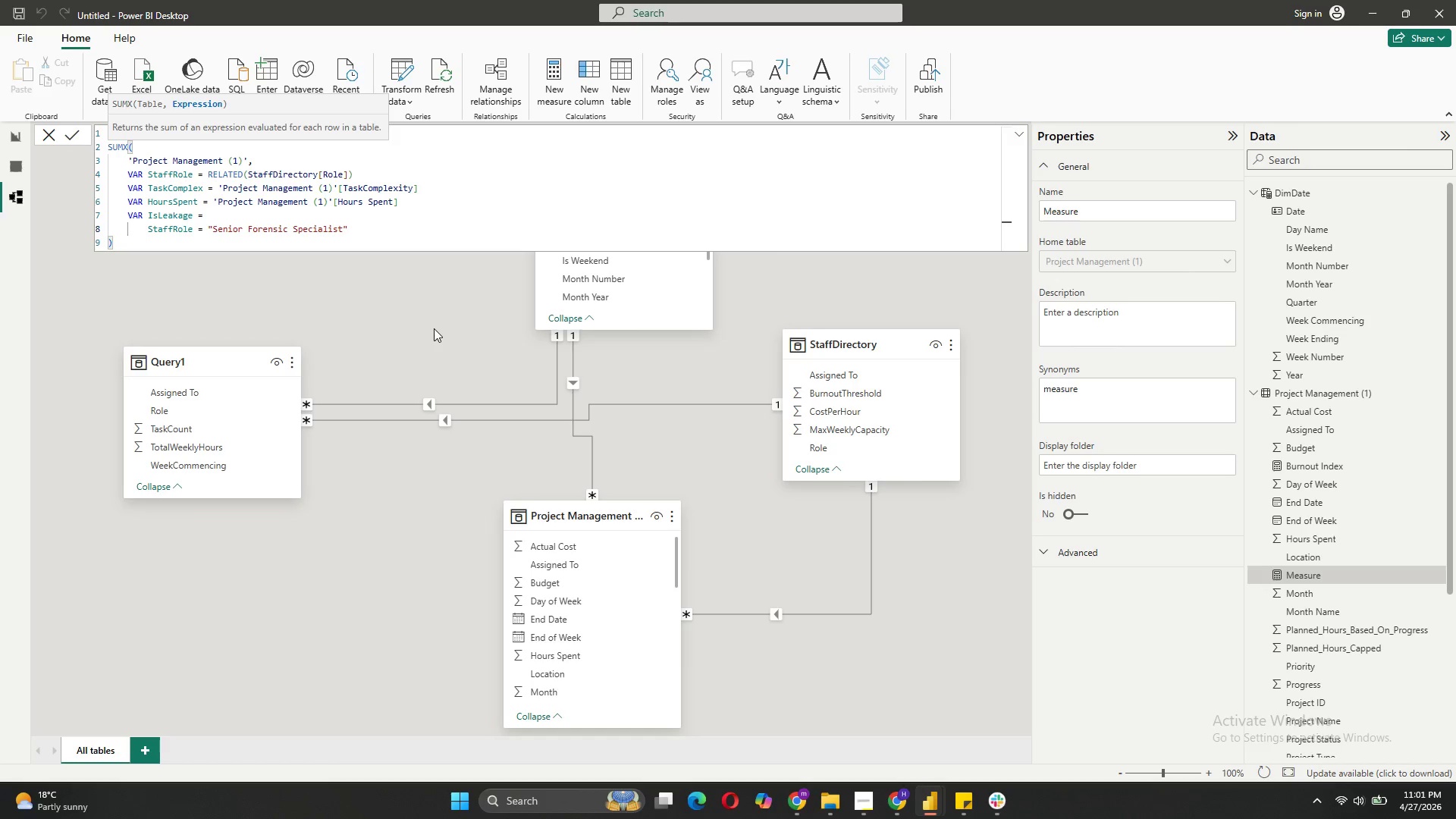 
key(Shift+ShiftRight)
 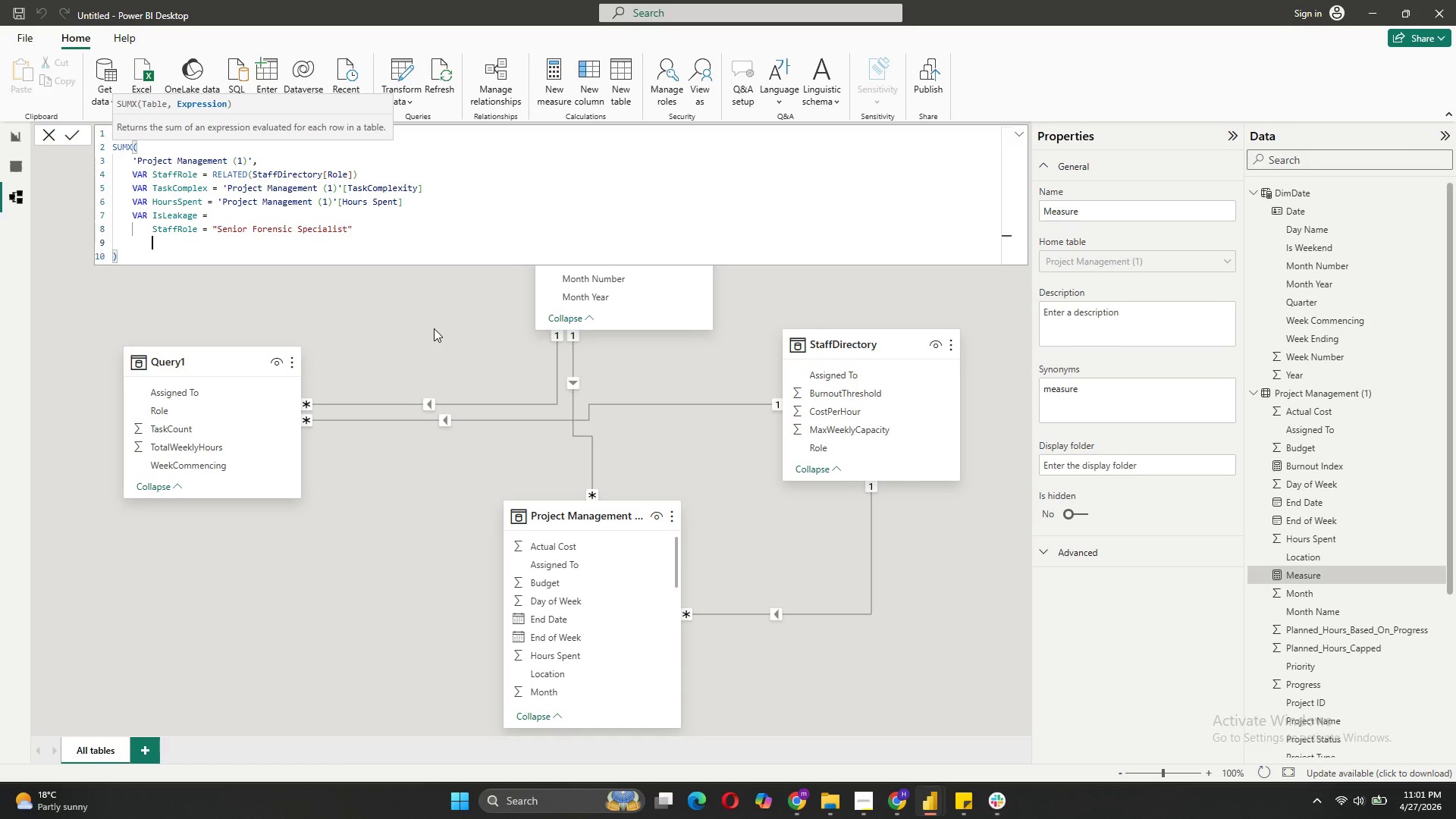 
key(Shift+Enter)
 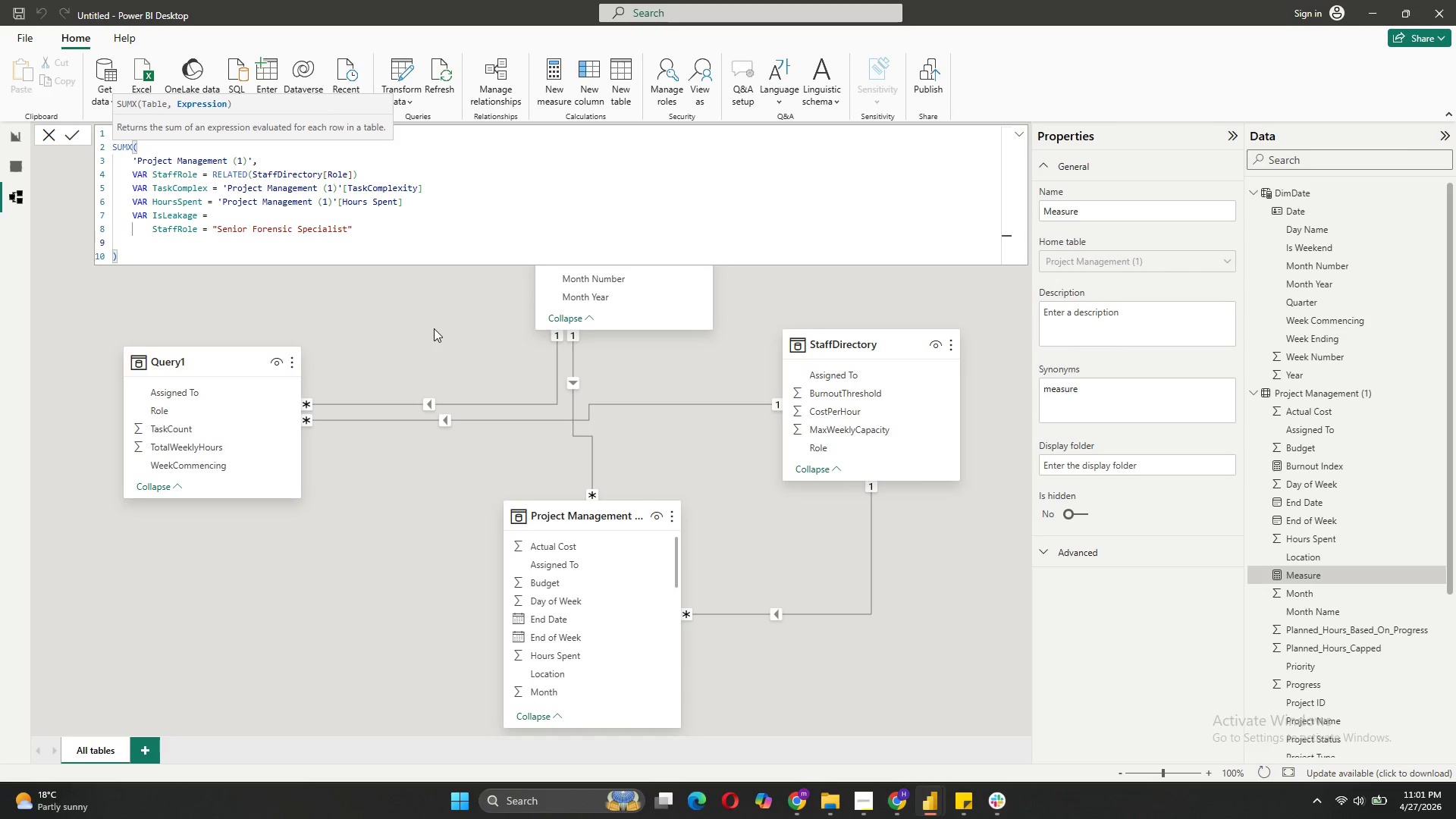 
type(TaskComplex = "Low Complexity")
 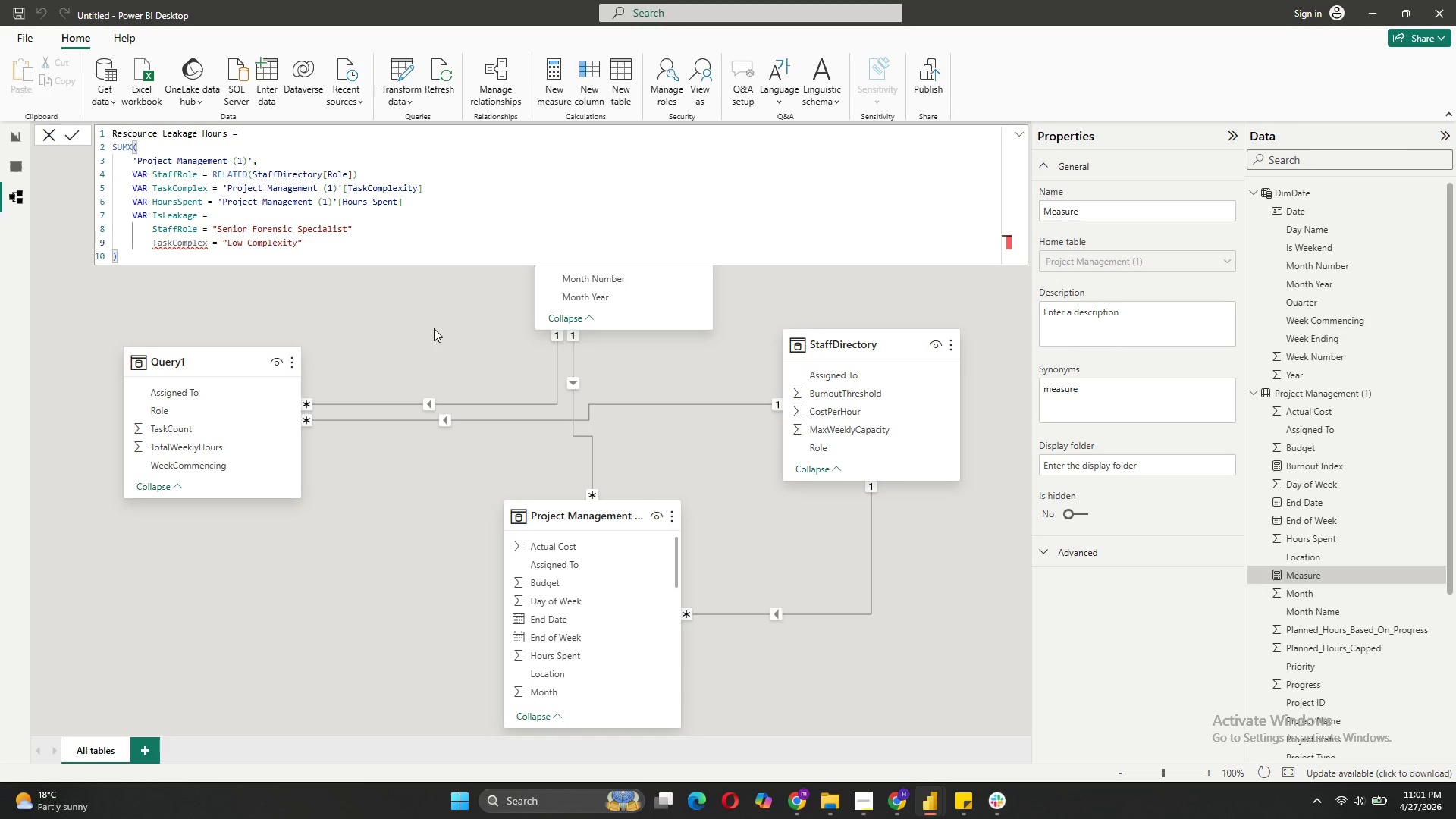 
left_click([375, 228])
 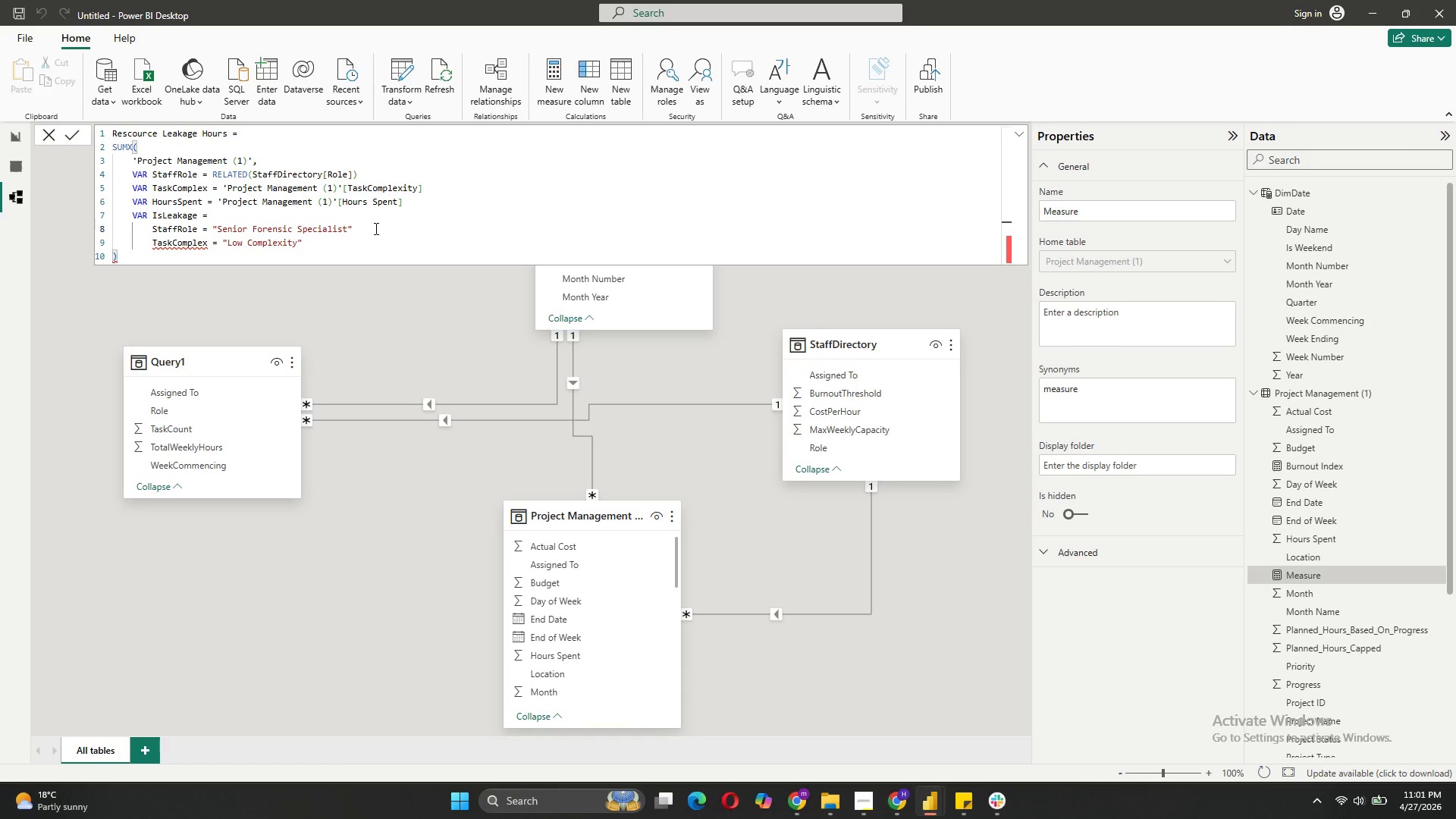 
key(Comma)
 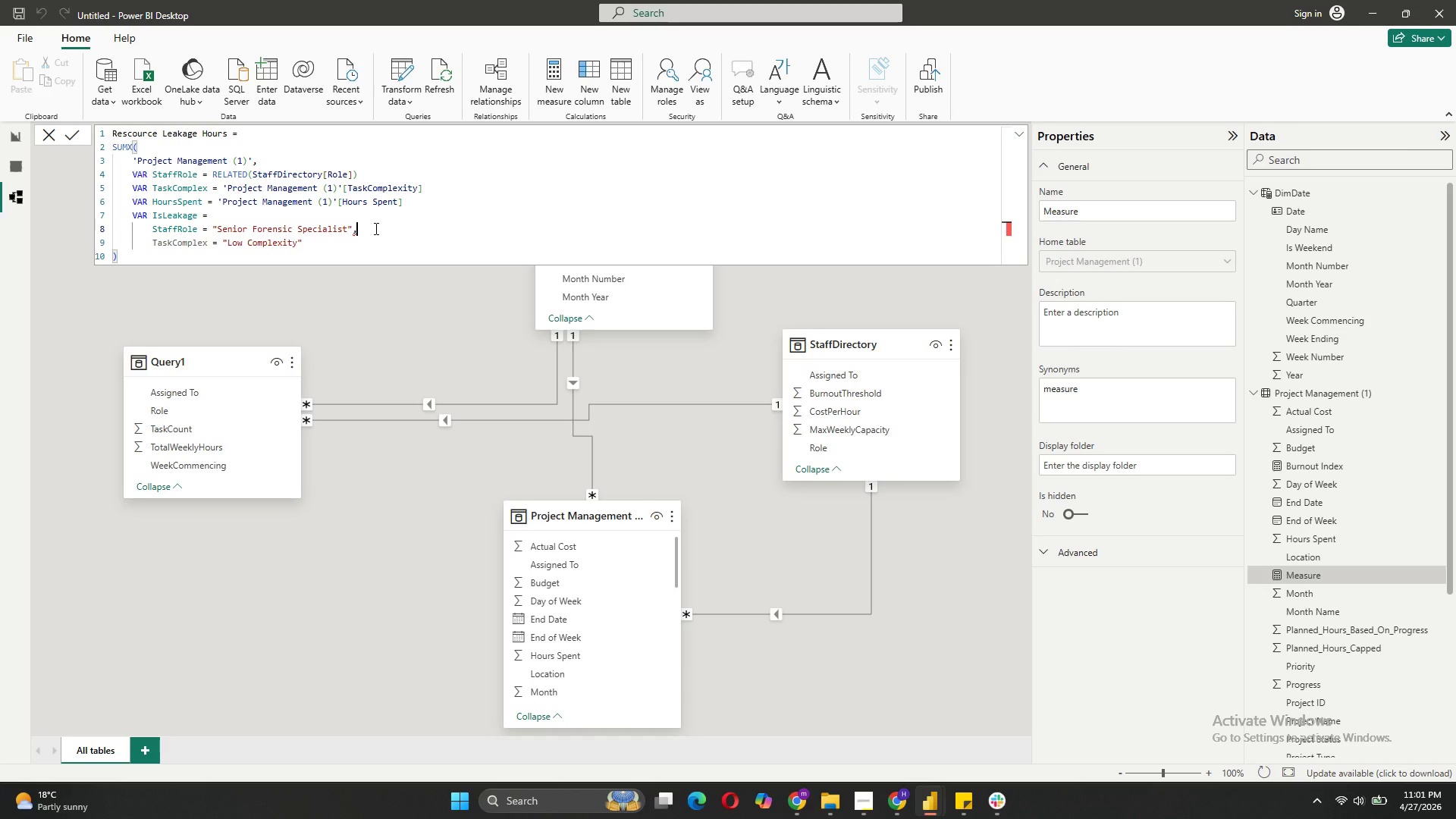 
key(Backspace)
type( &&)
 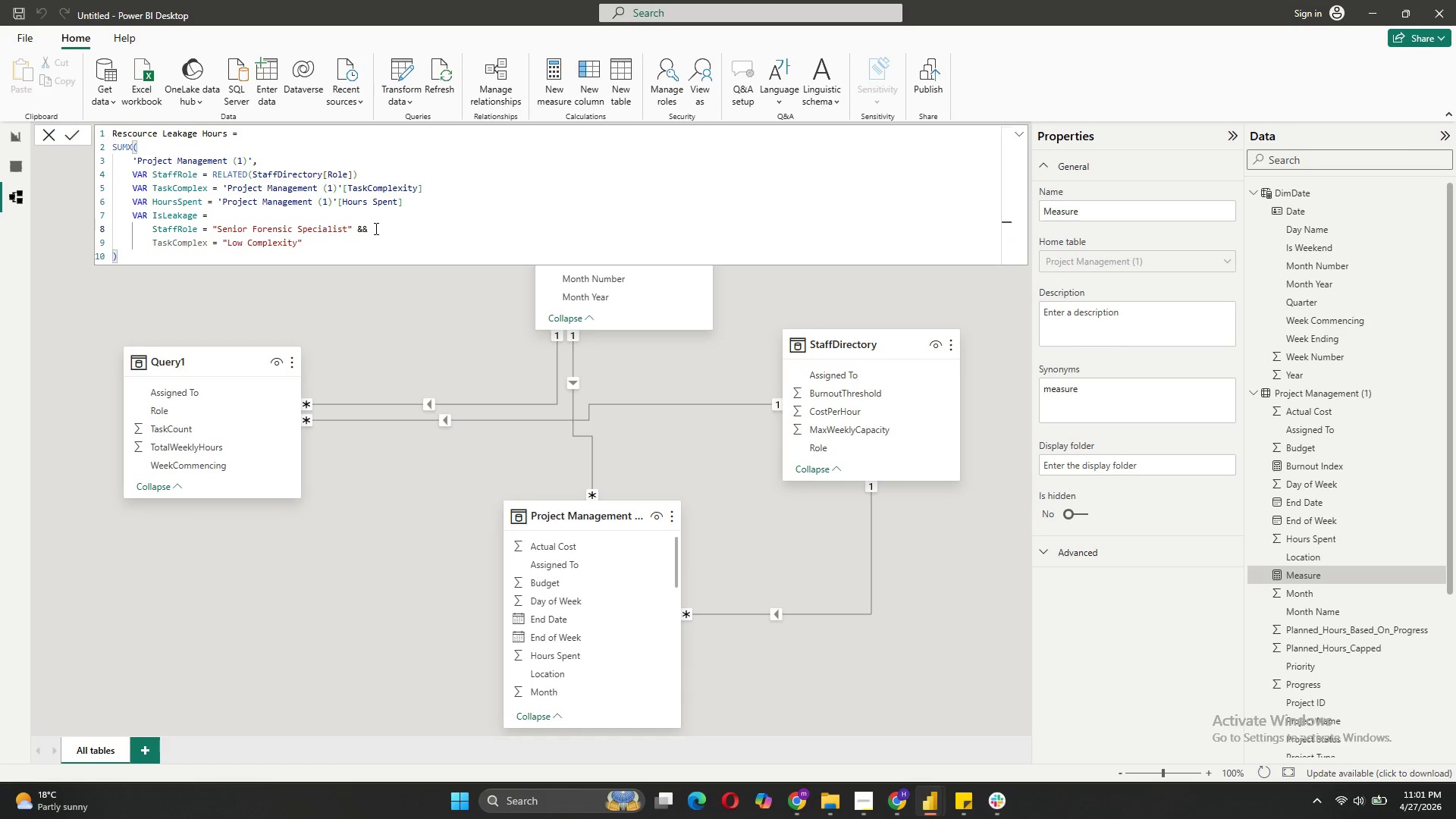 
left_click([304, 246])
 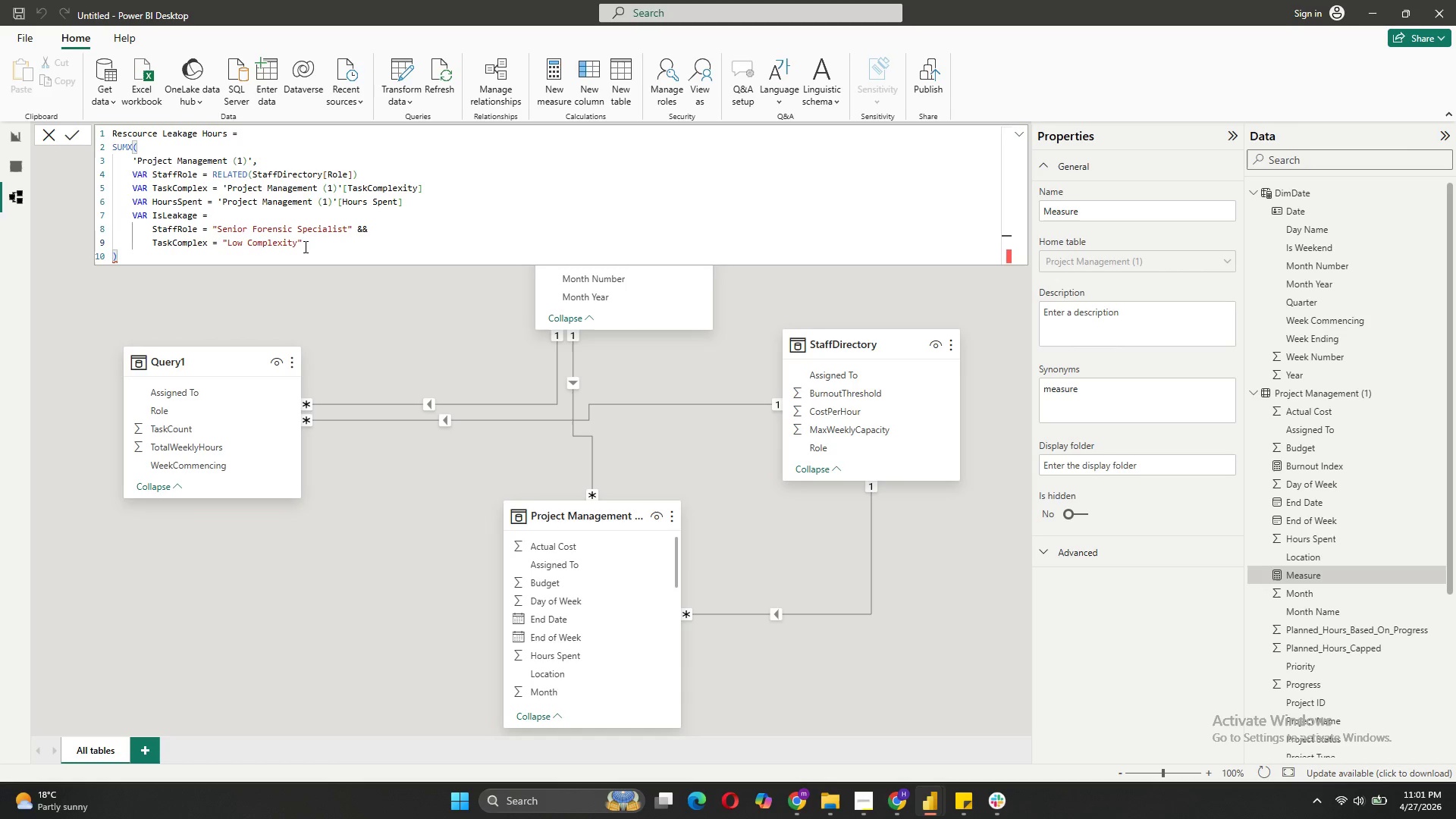 
key(Shift+Enter)
 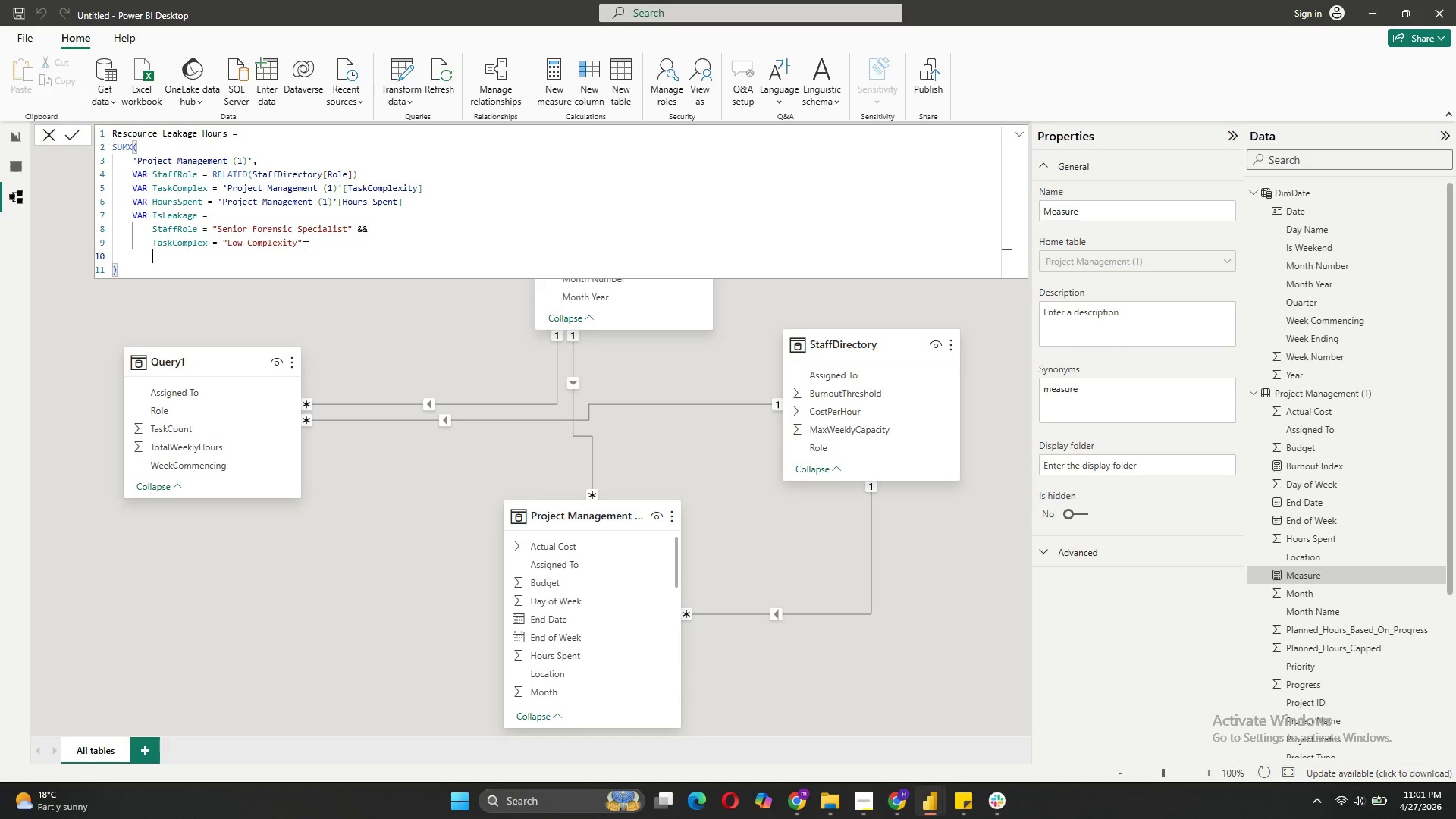 
key(Backspace)
type(RETURN)
 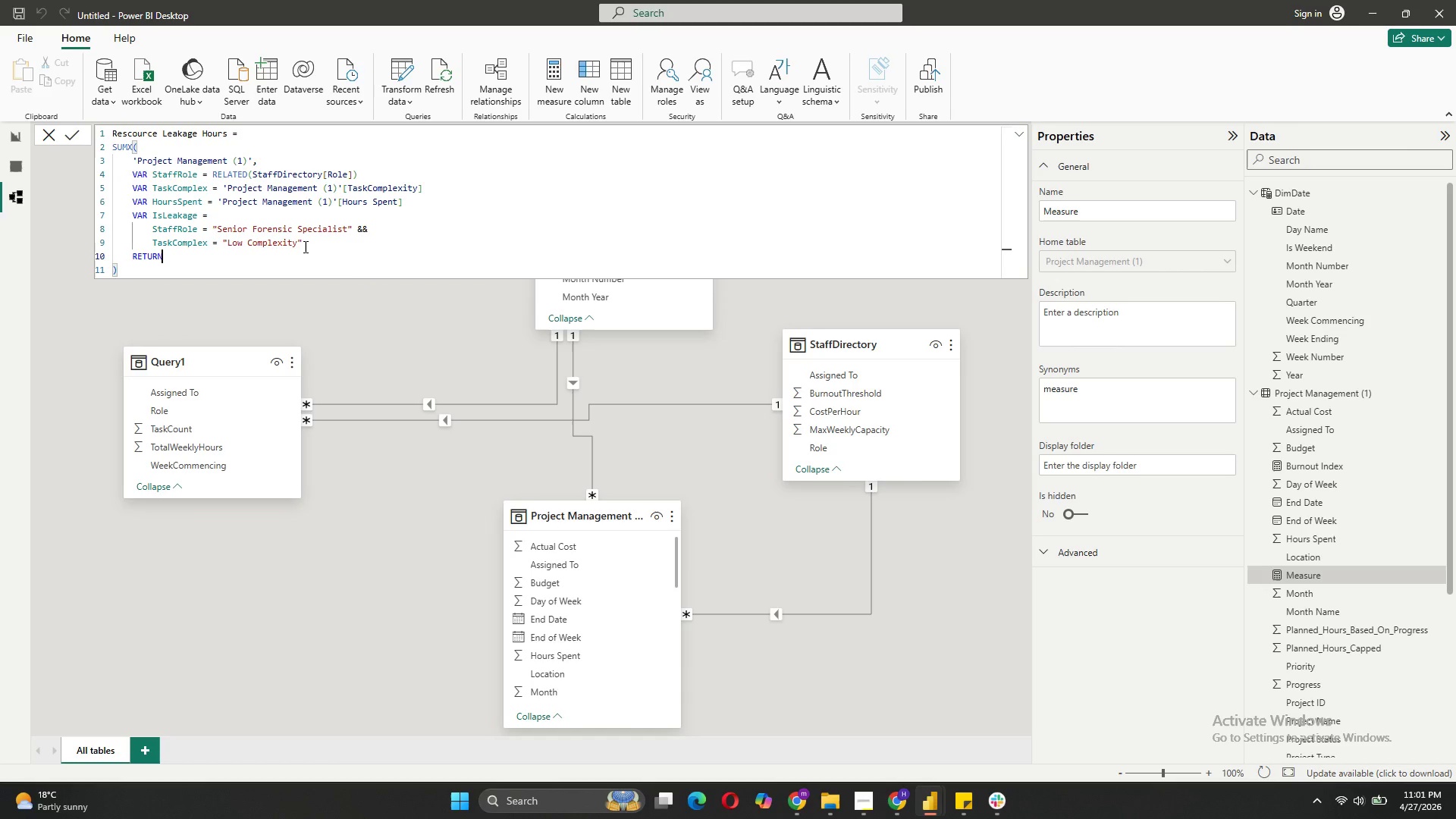 
key(Shift+Enter)
 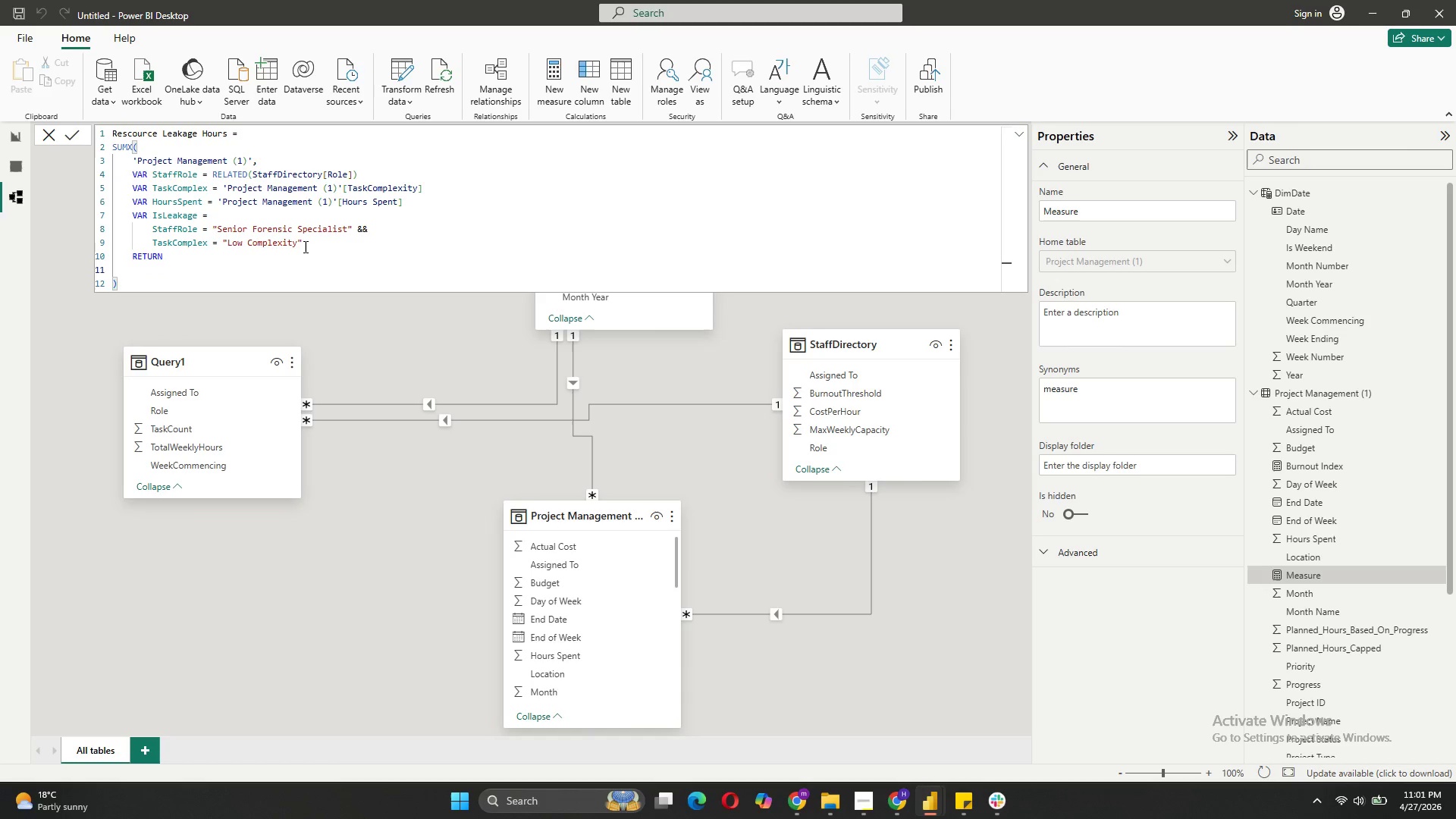 
key(Tab)
type(IF(Is)
 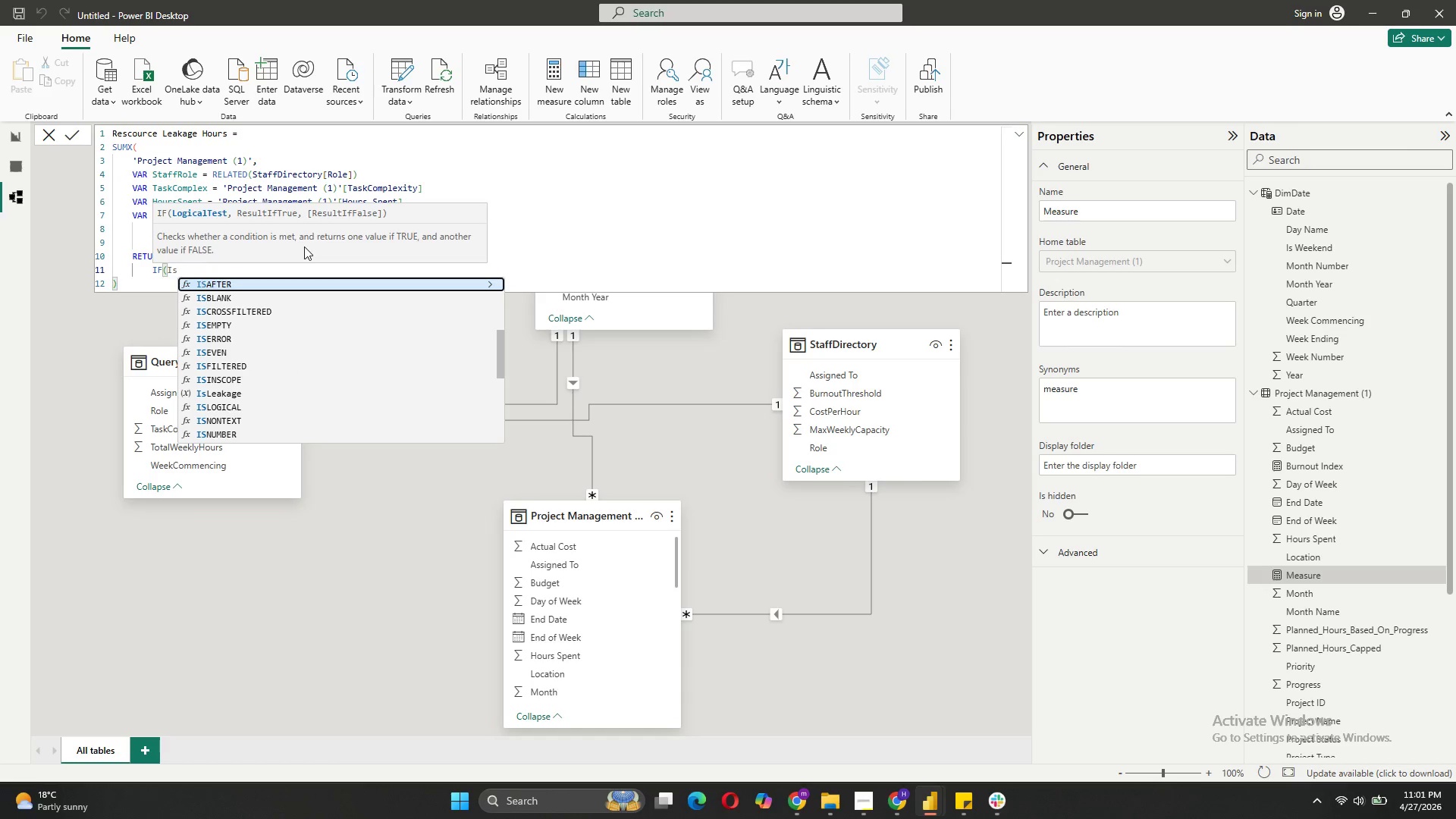 
key(ArrowDown)
 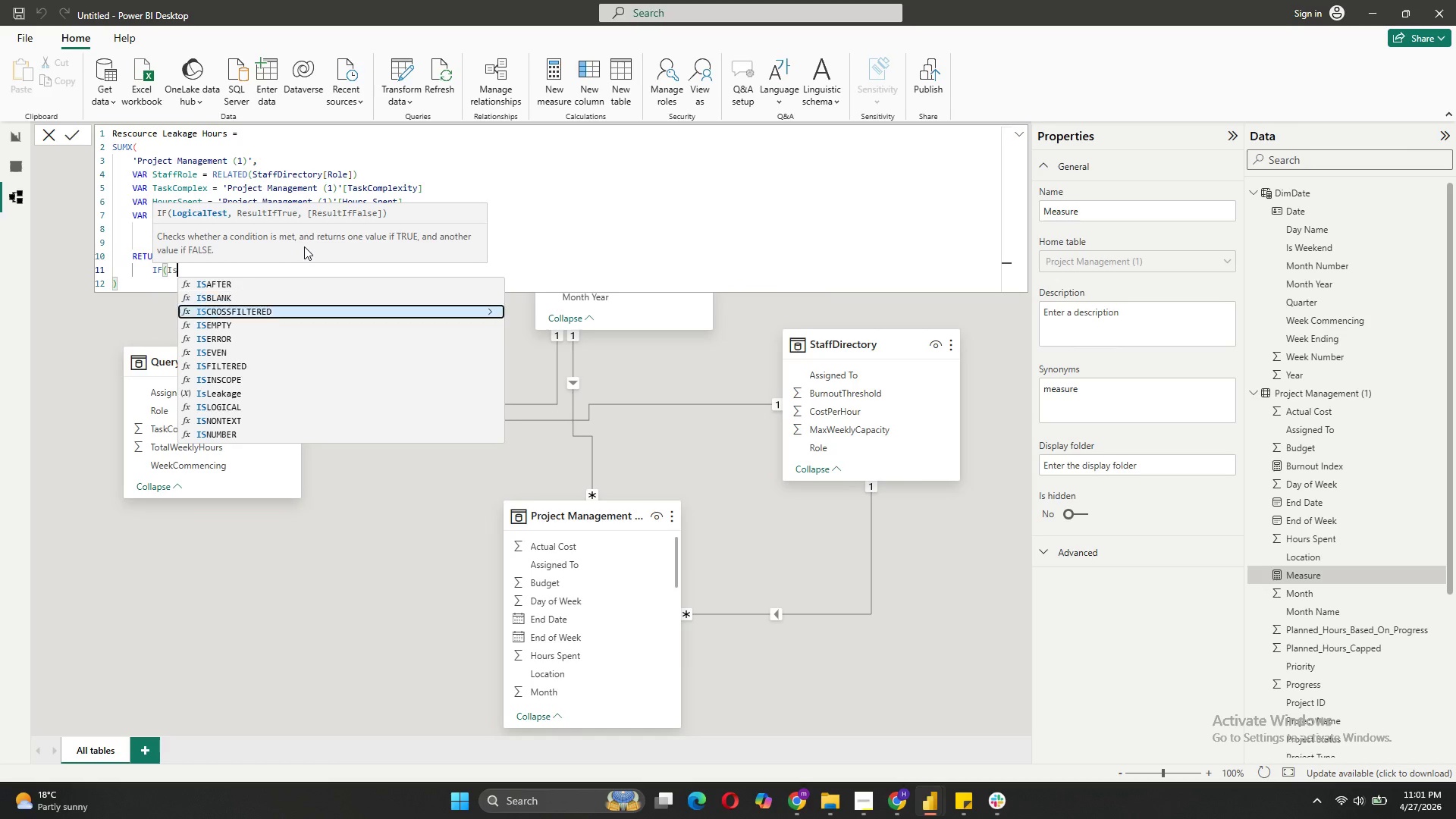 
key(ArrowDown)
 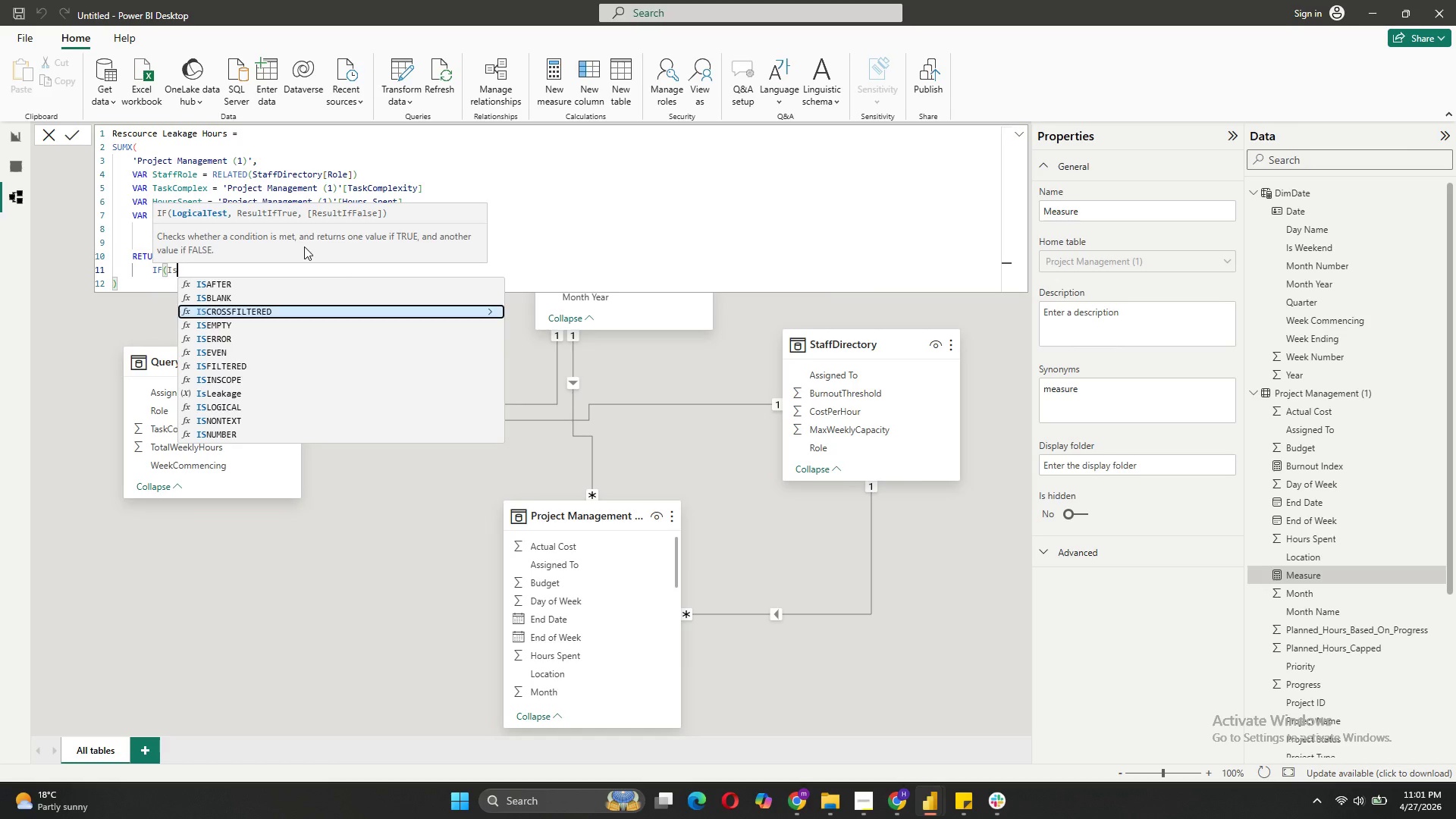 
key(ArrowDown)
 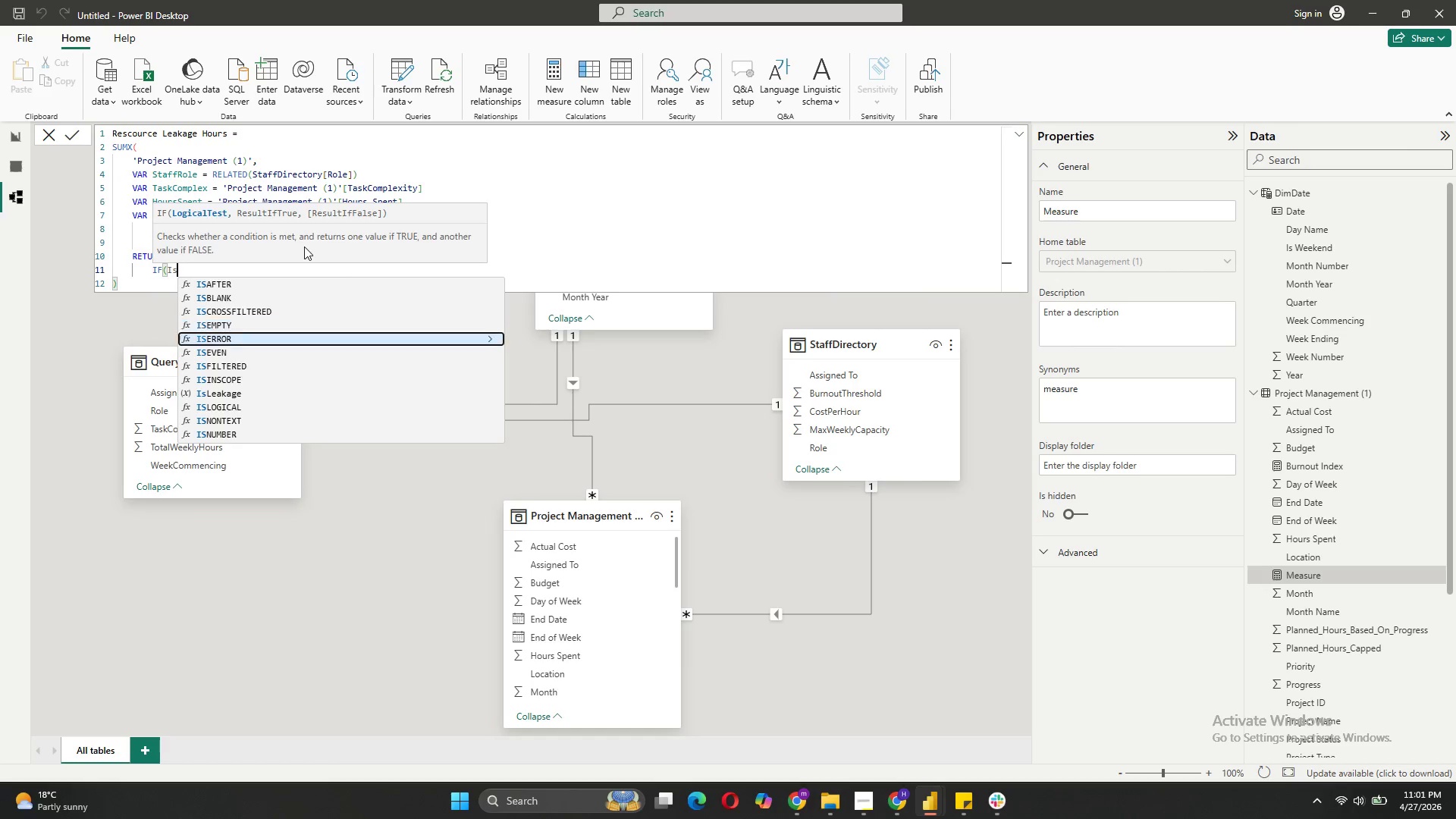 
key(ArrowDown)
 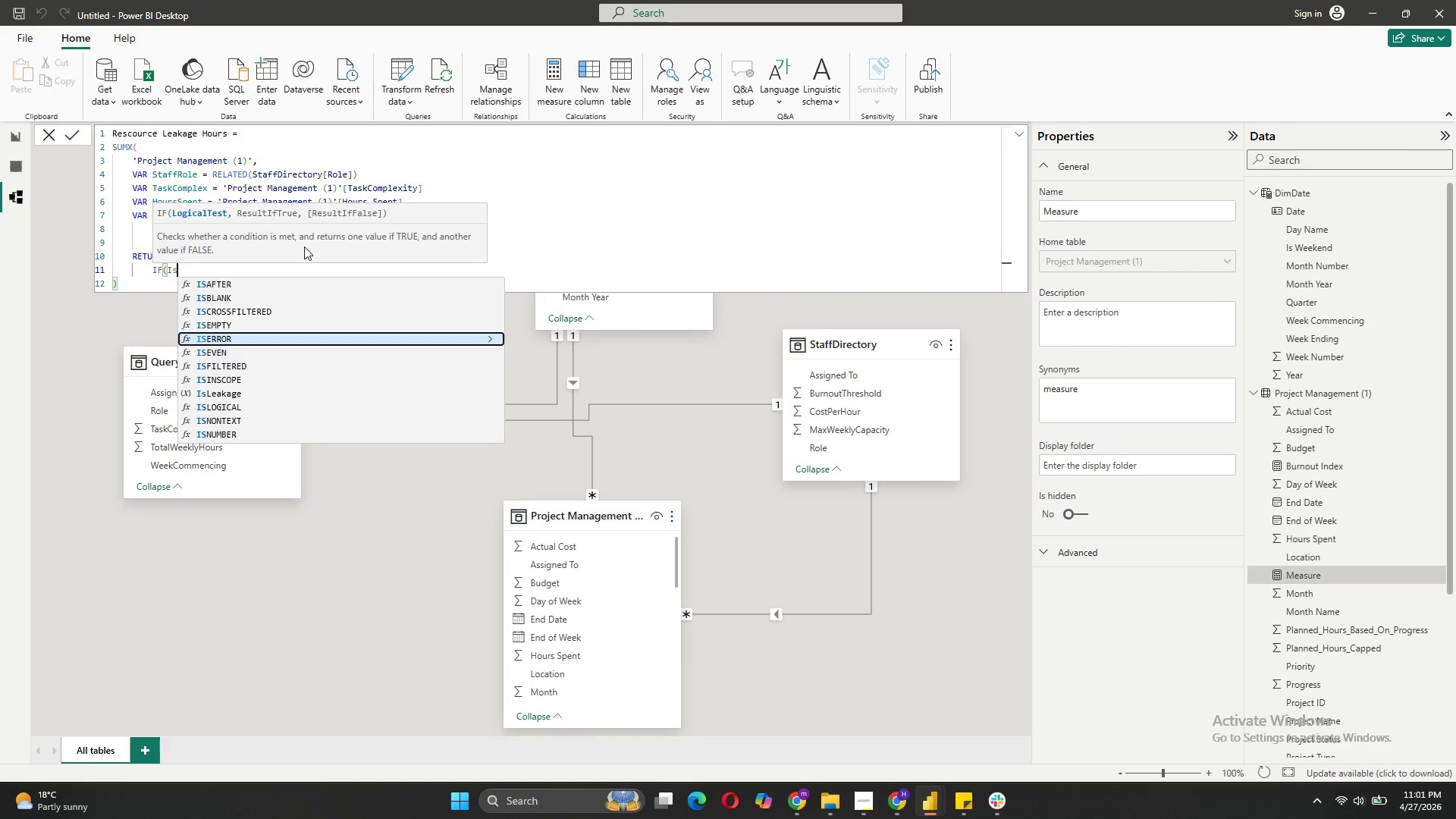 
key(ArrowDown)
 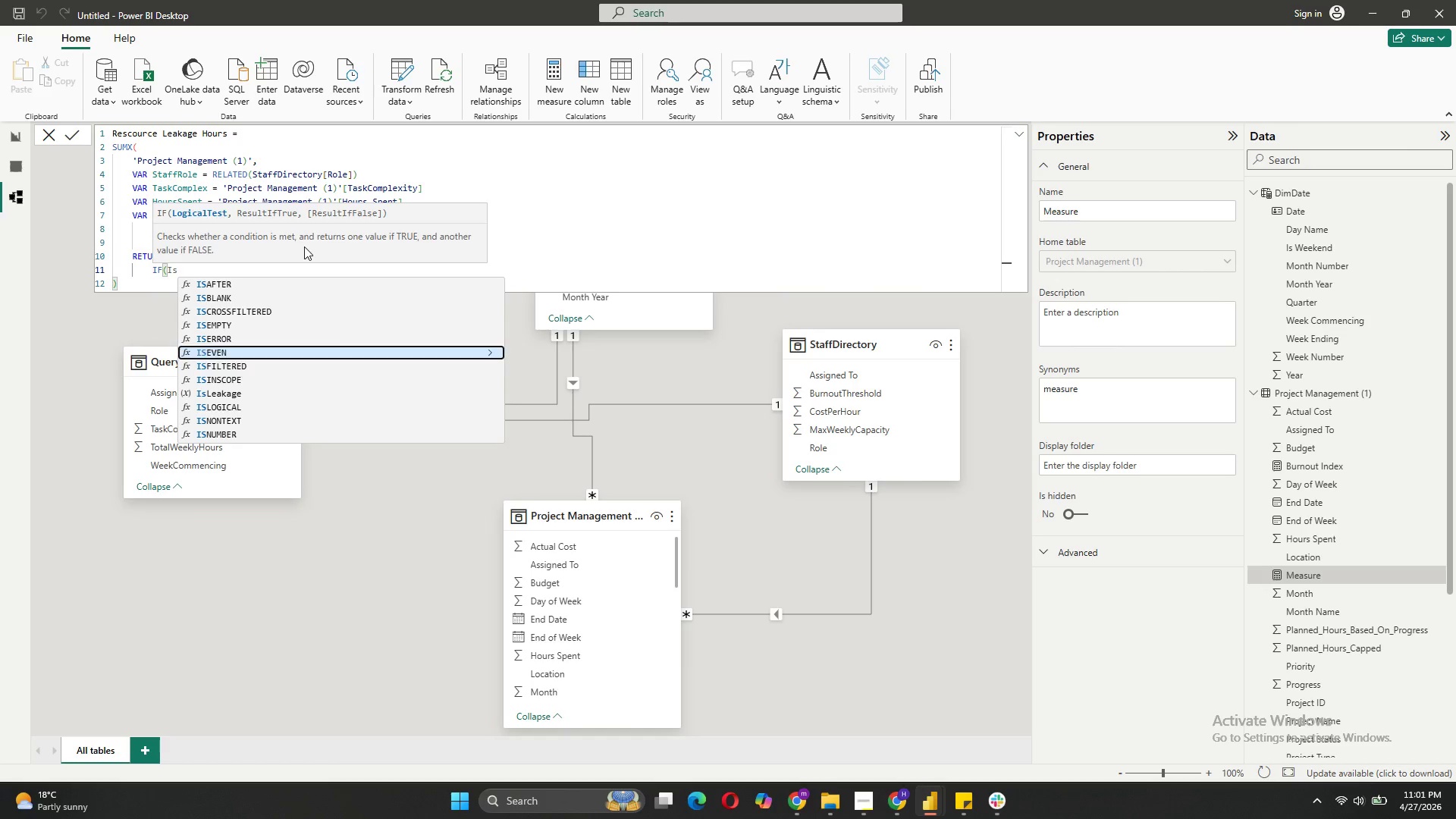 
key(ArrowDown)
 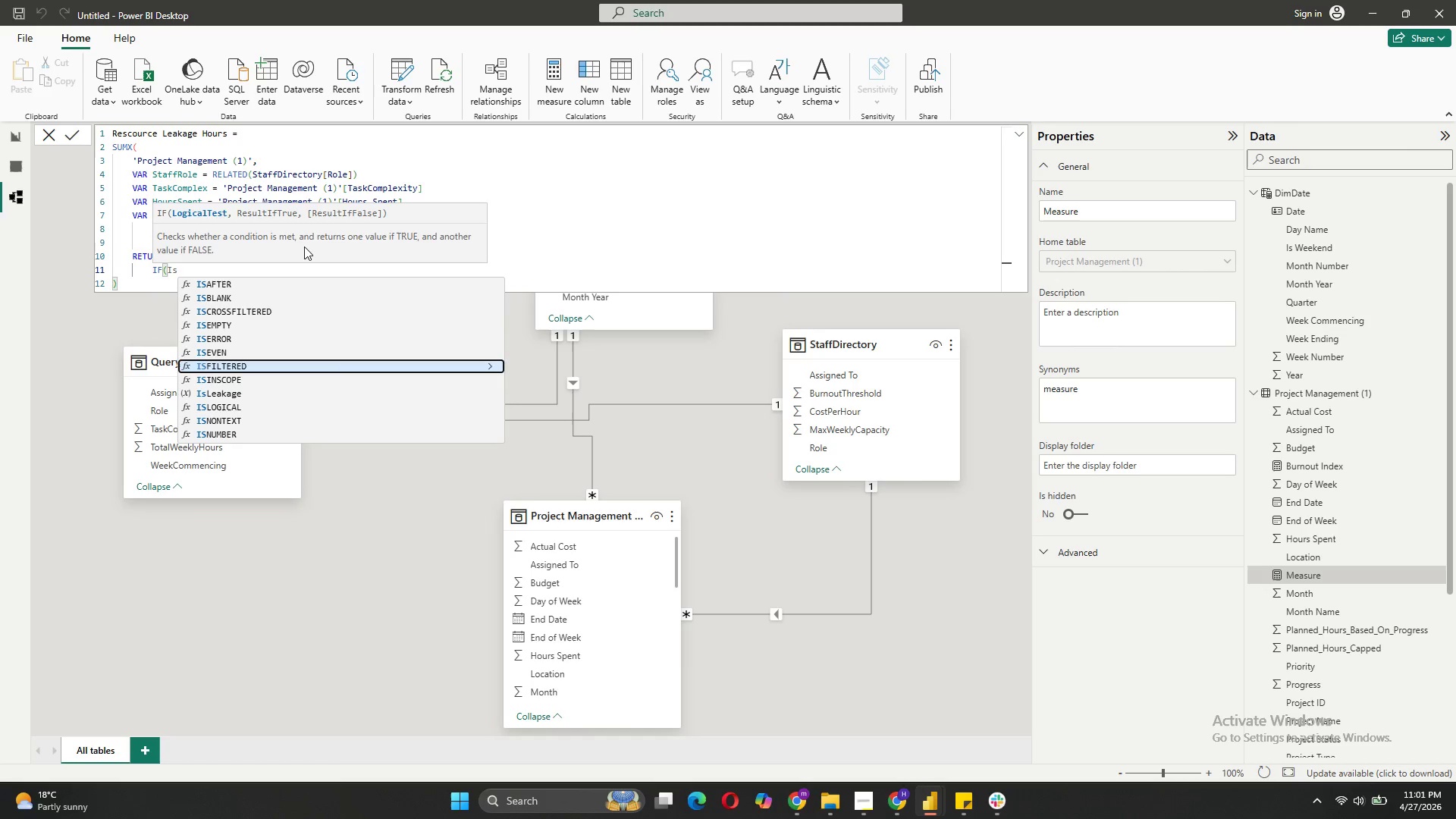 
key(ArrowDown)
 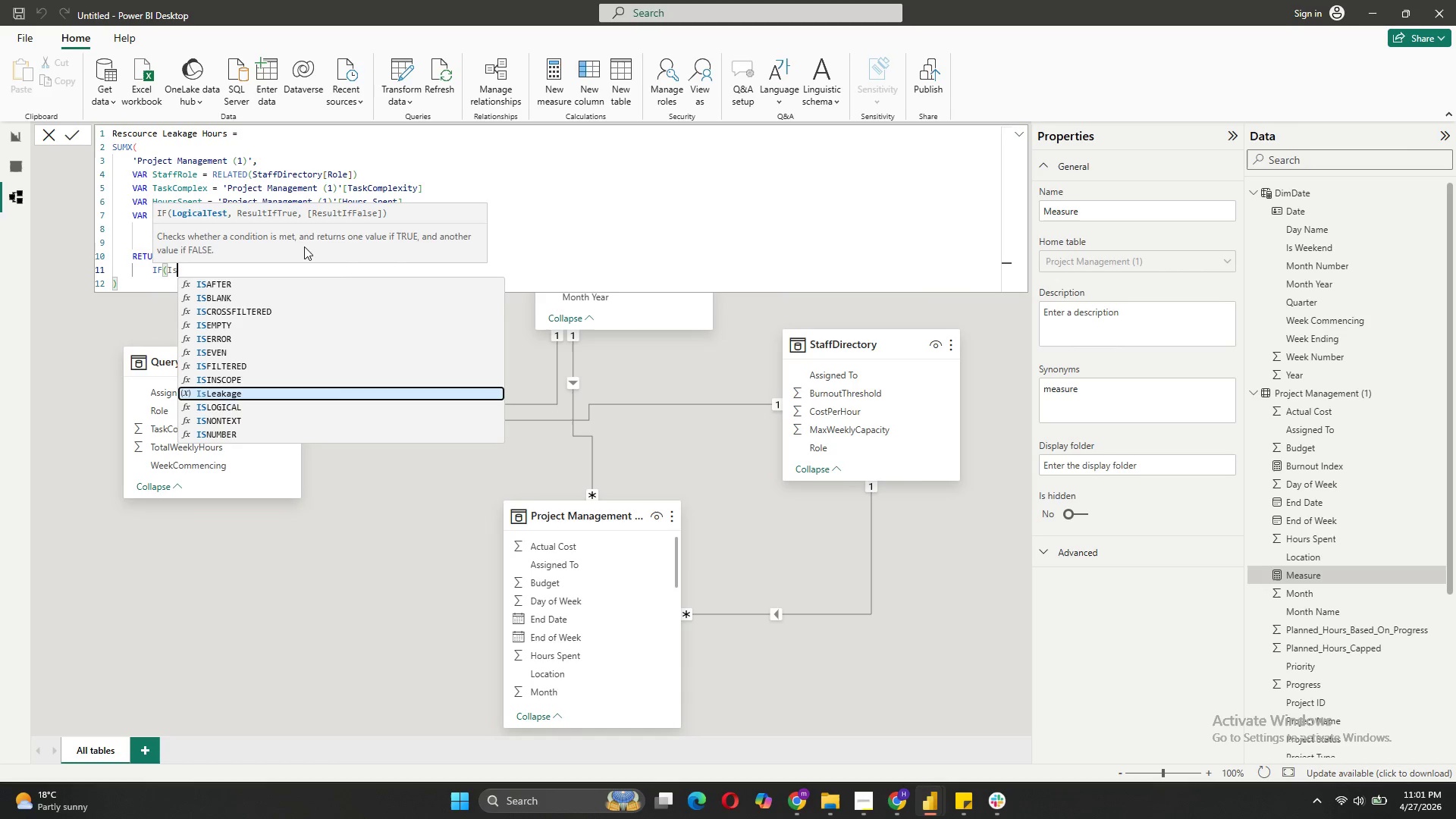 
key(ArrowDown)
 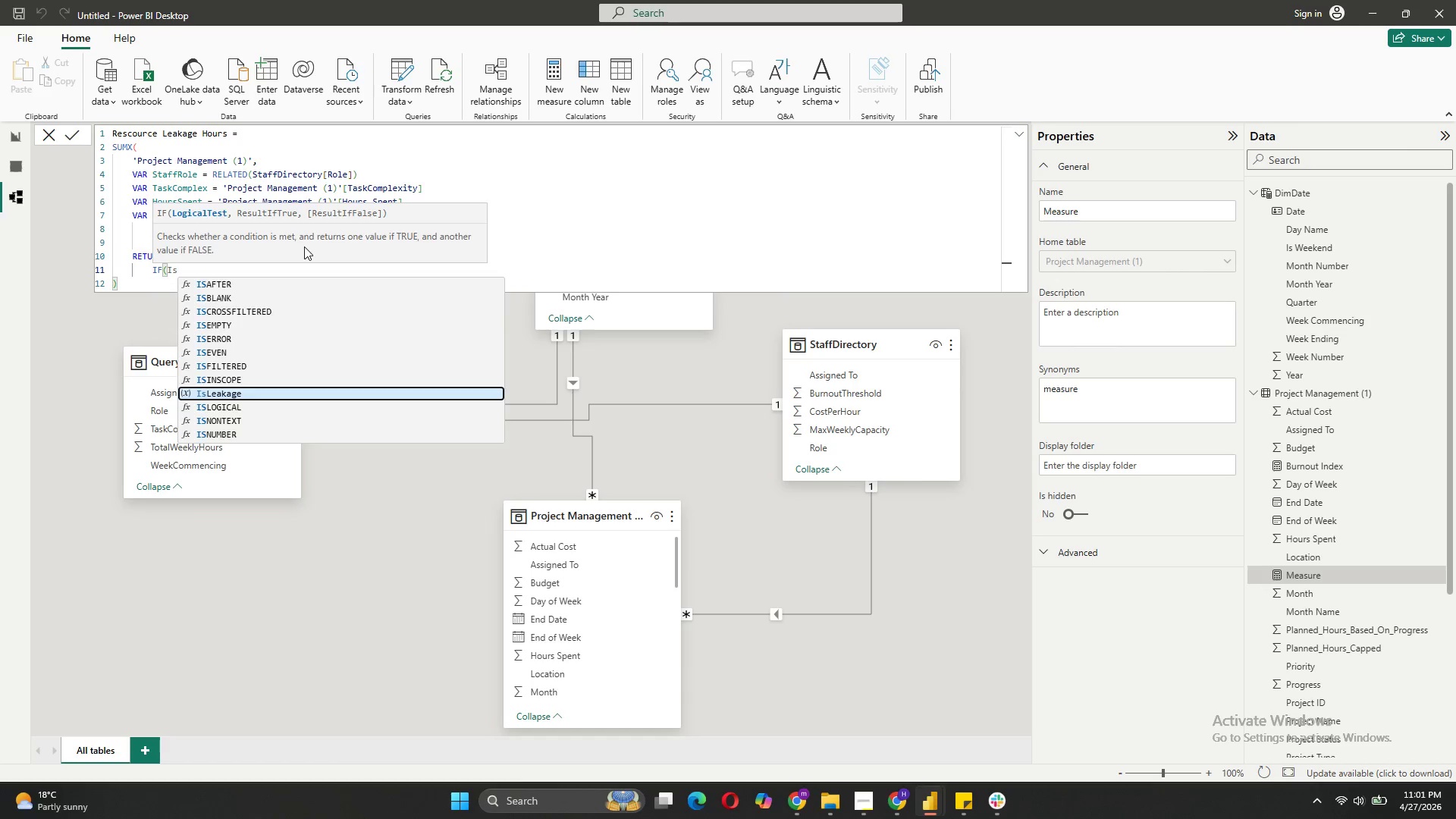 
key(Tab)
type(, HoursD)
key(Backspace)
key(Tab)
type(, 0))
 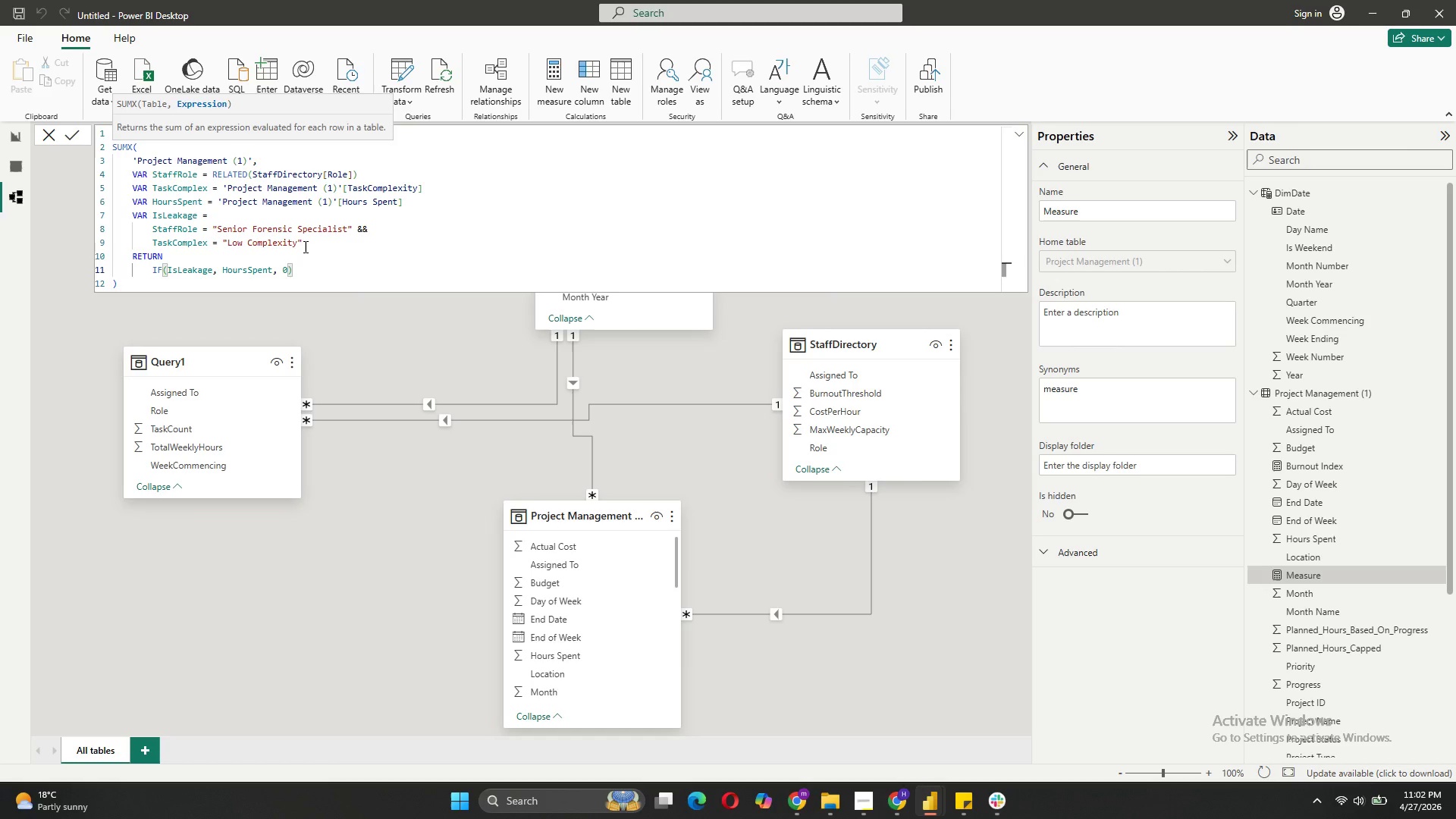 
left_click([75, 137])
 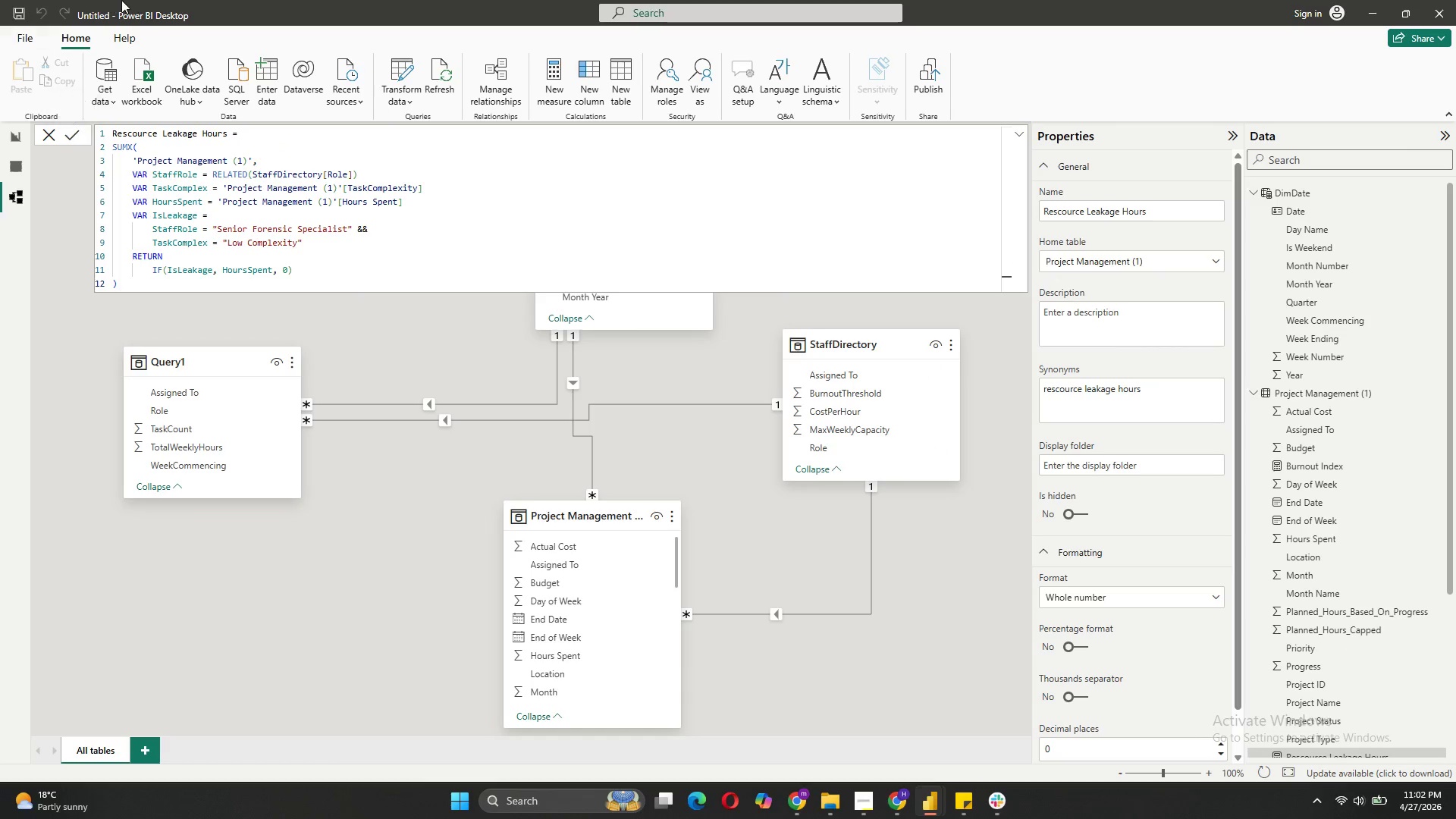 
wait(6.03)
 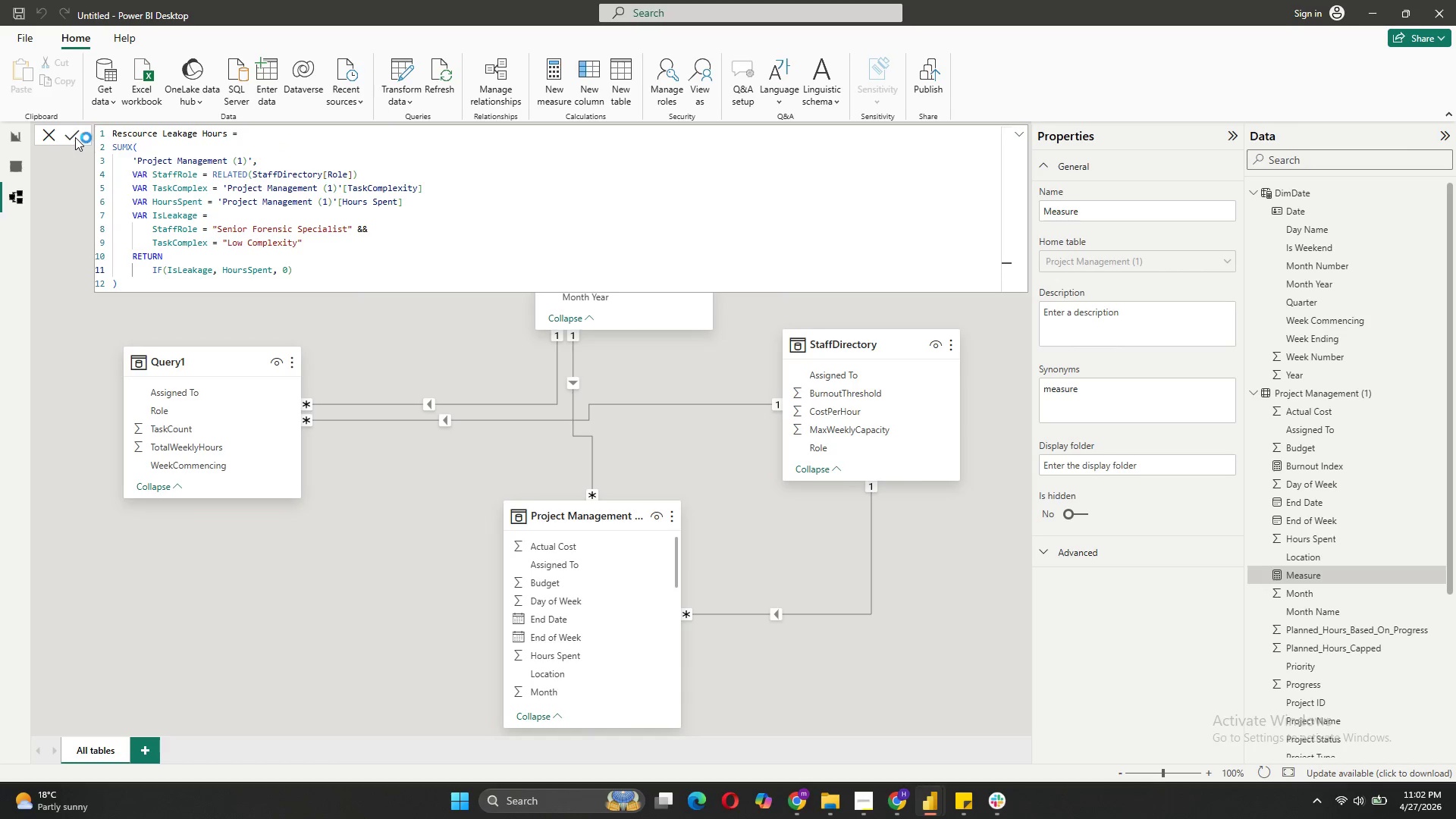 
left_click([549, 68])
 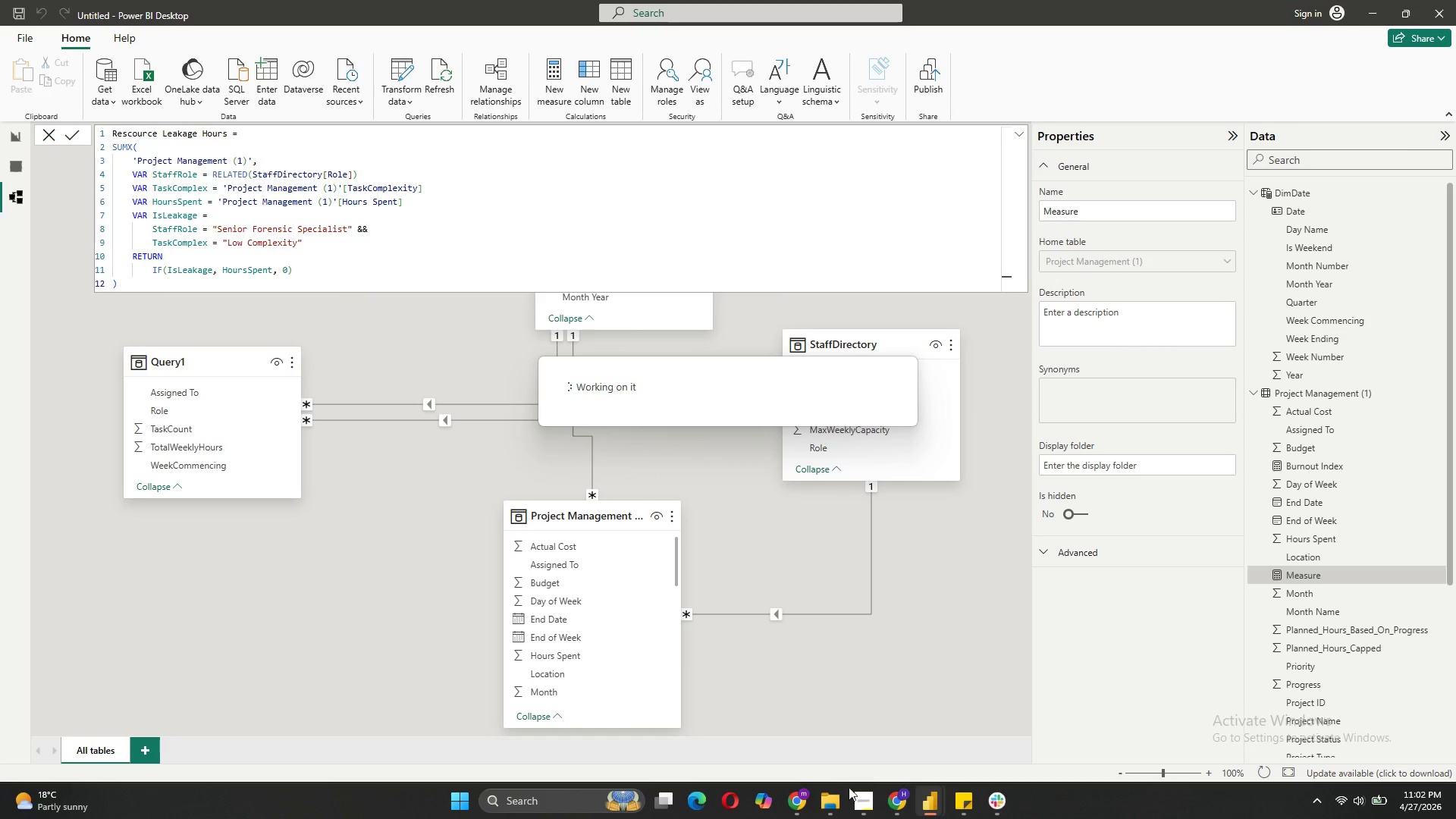 
left_click([869, 796])